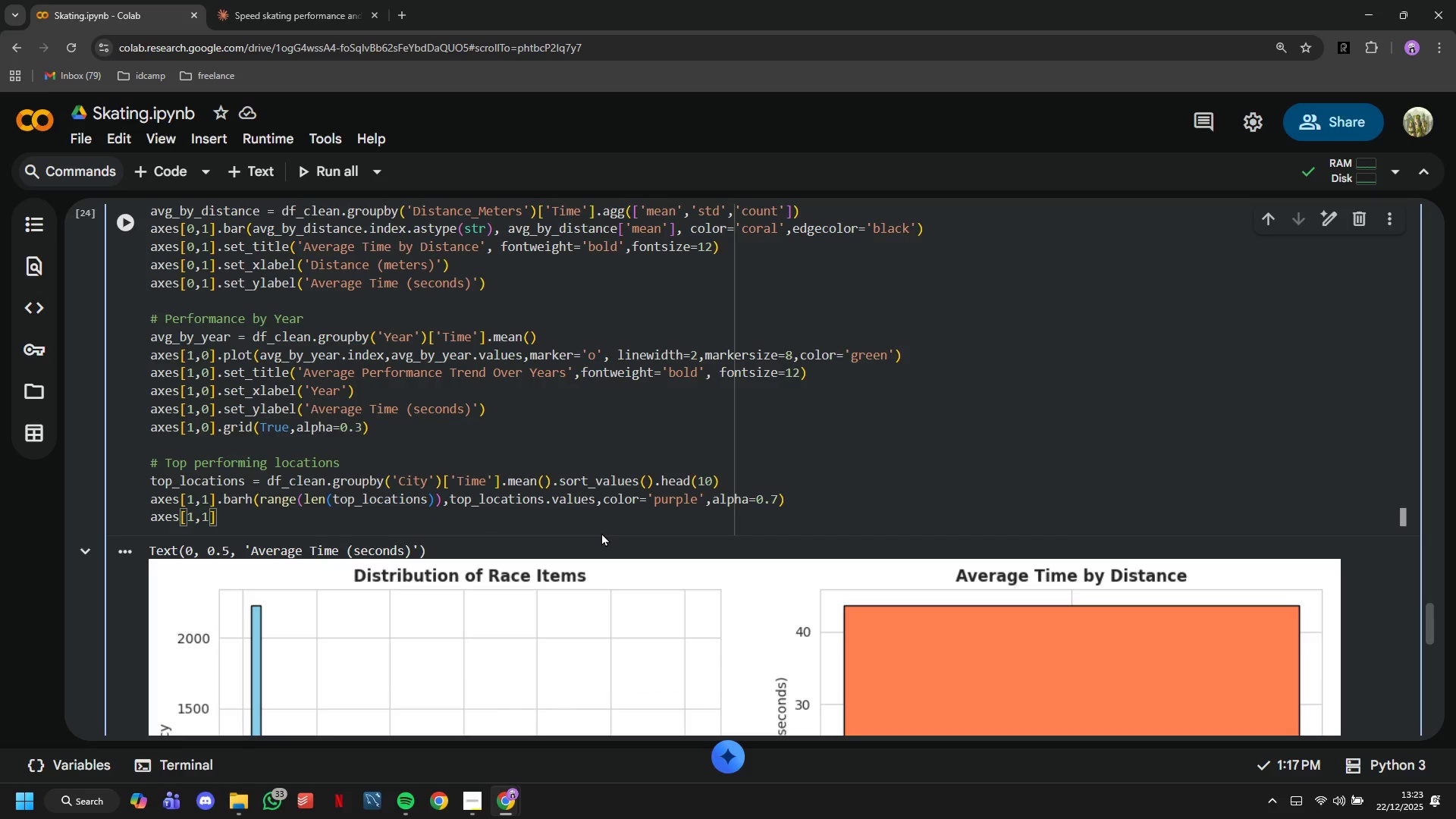 
type(.set_yticks(range()
 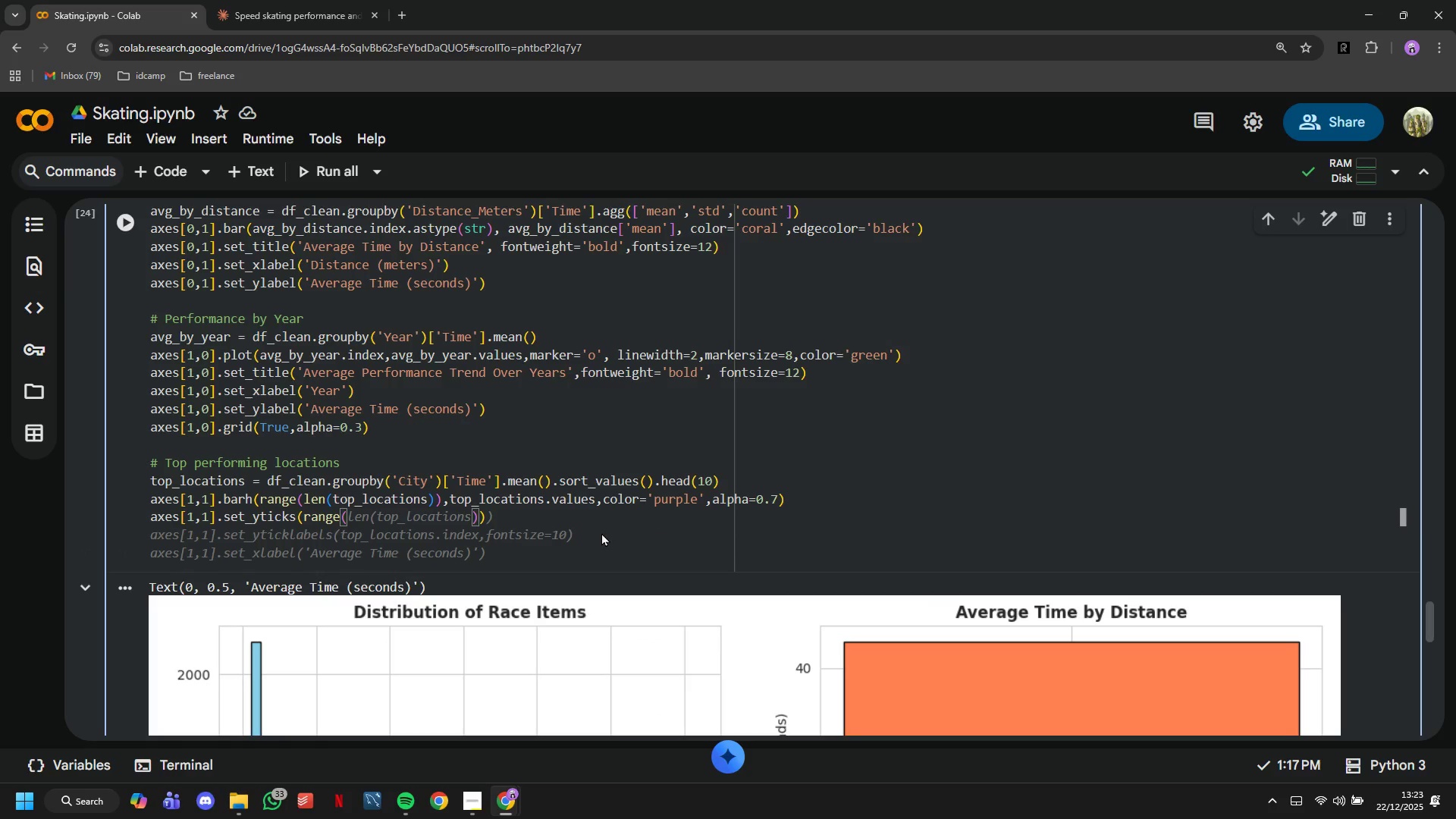 
type(len(top_locations)
 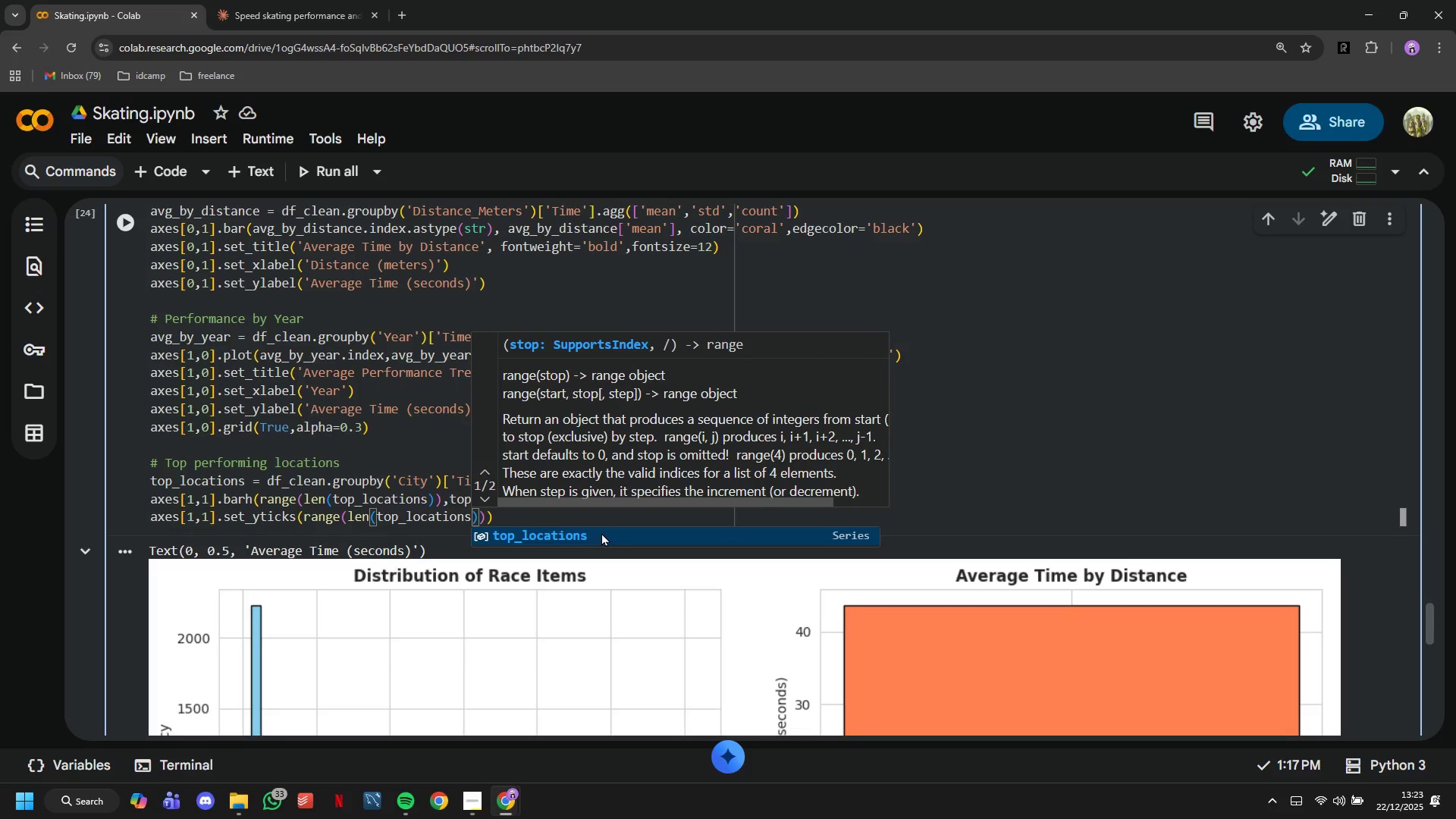 
key(ArrowRight)
 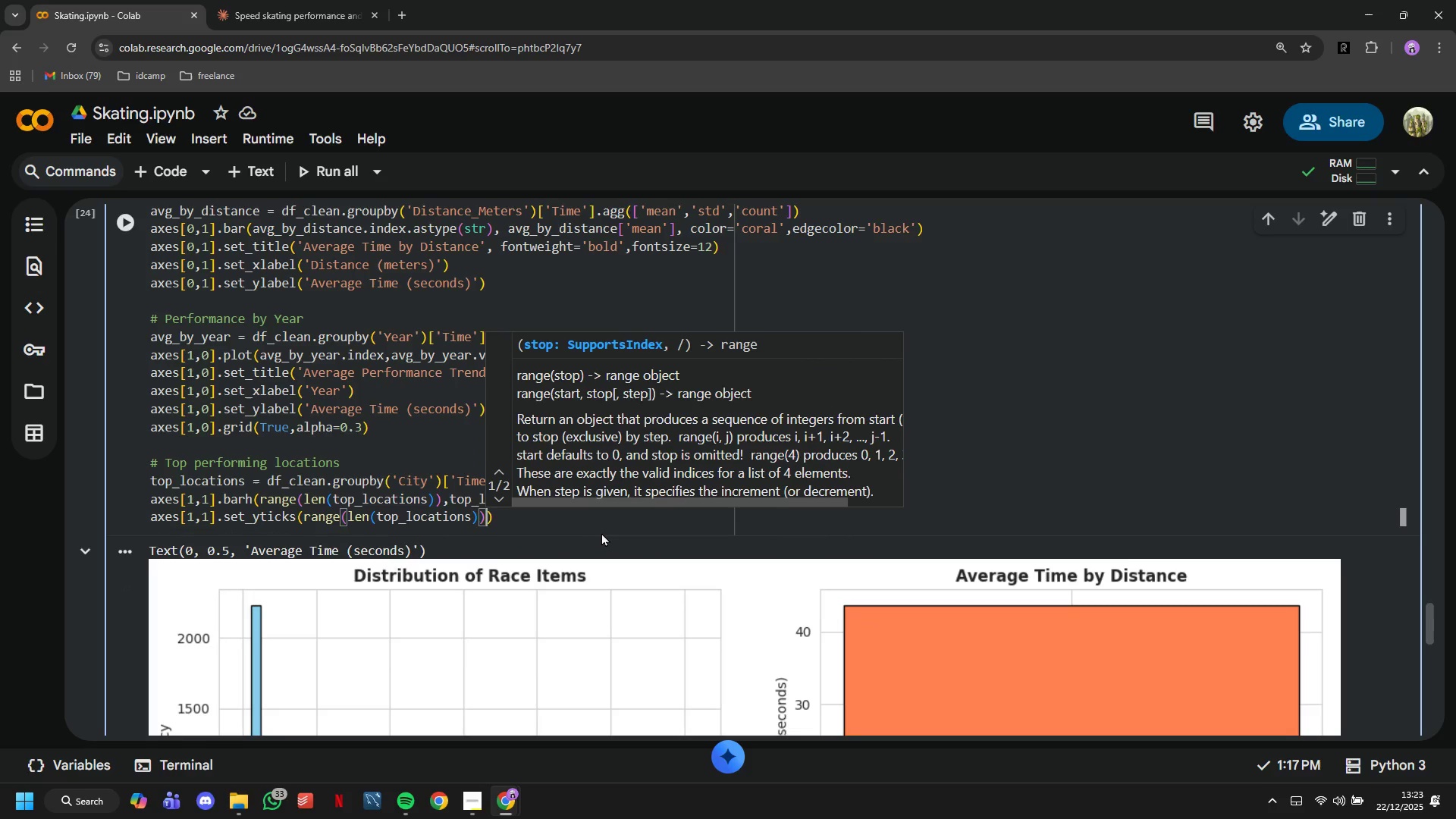 
key(ArrowRight)
 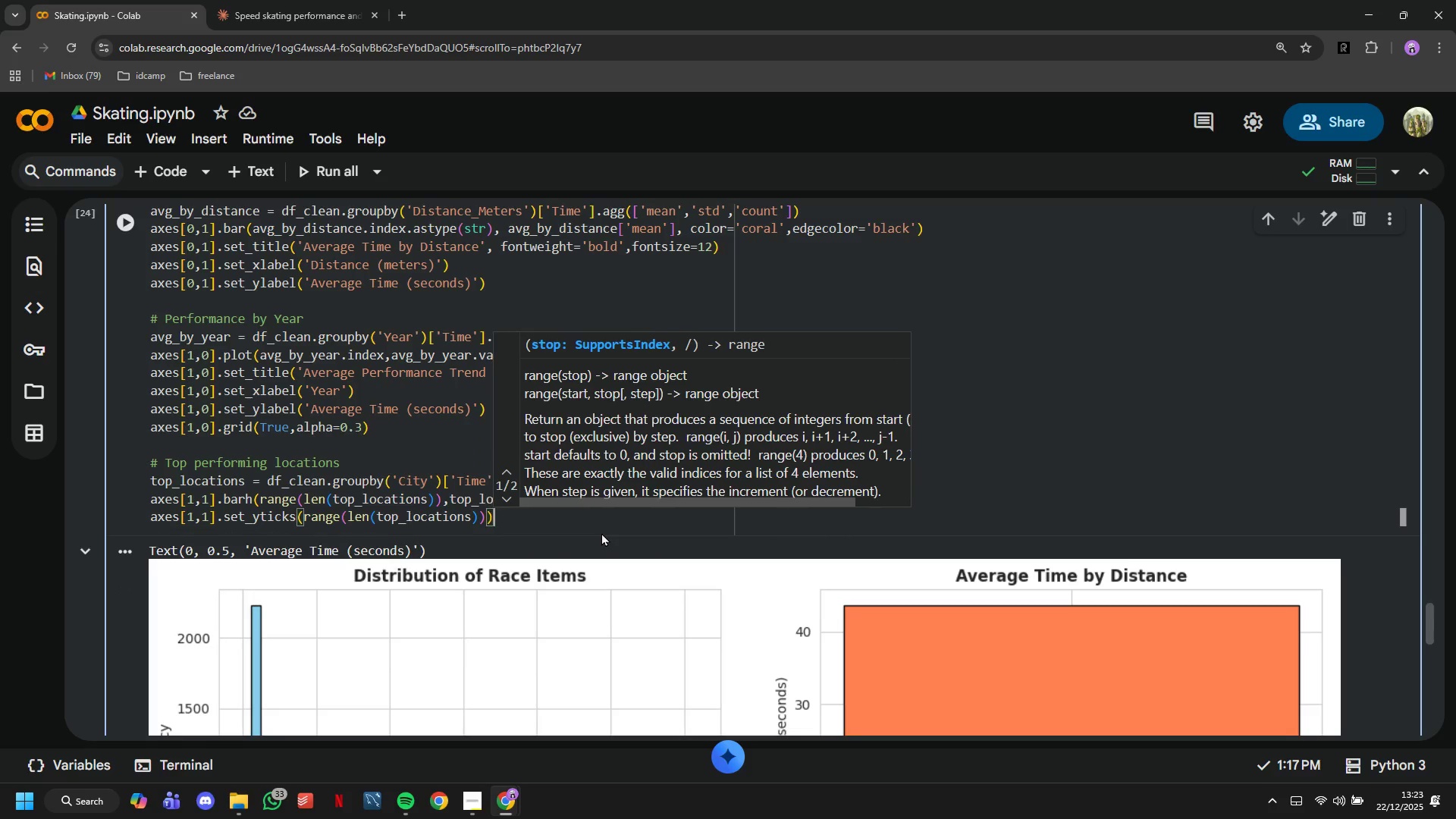 
key(ArrowRight)
 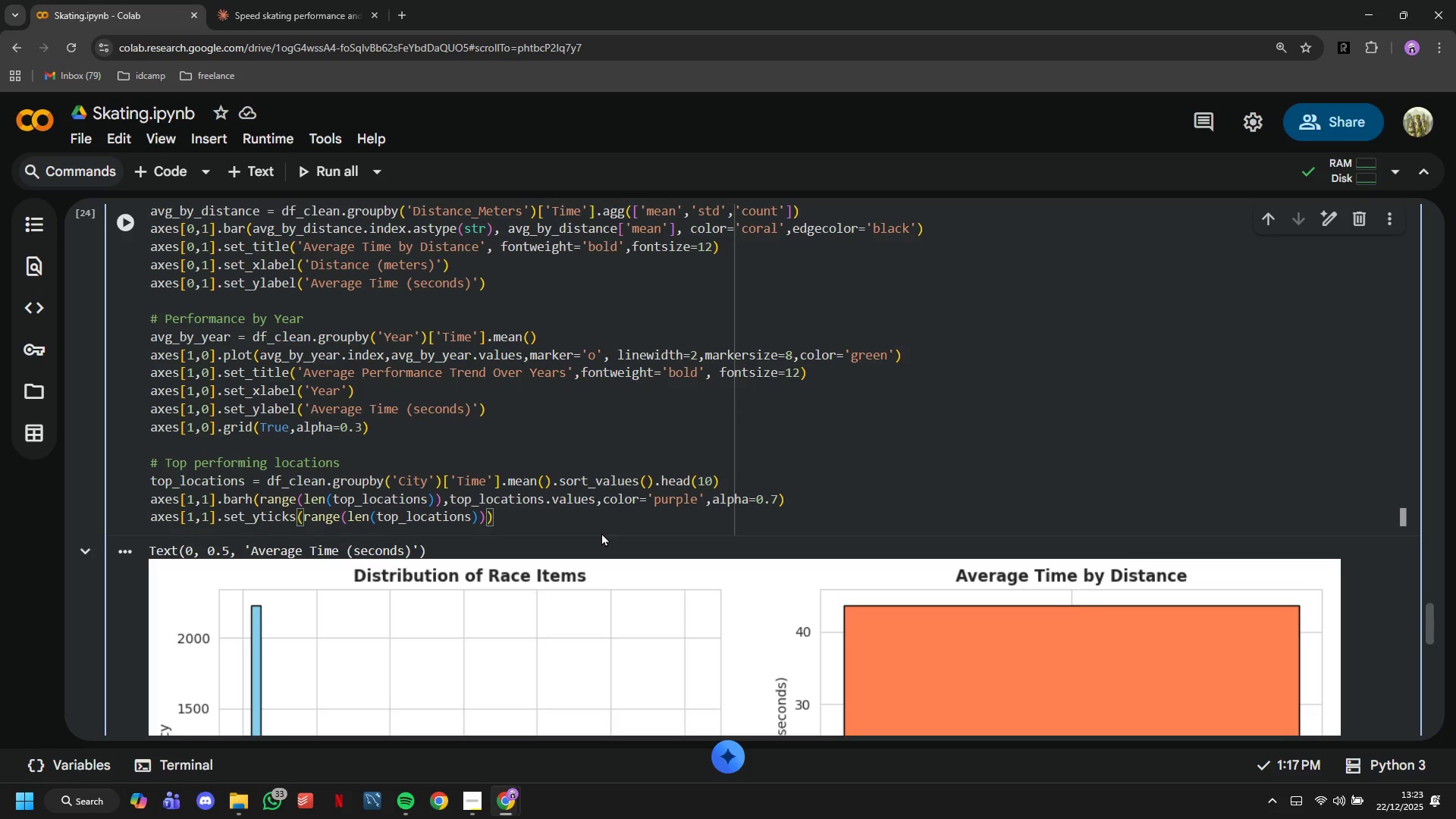 
key(Enter)
 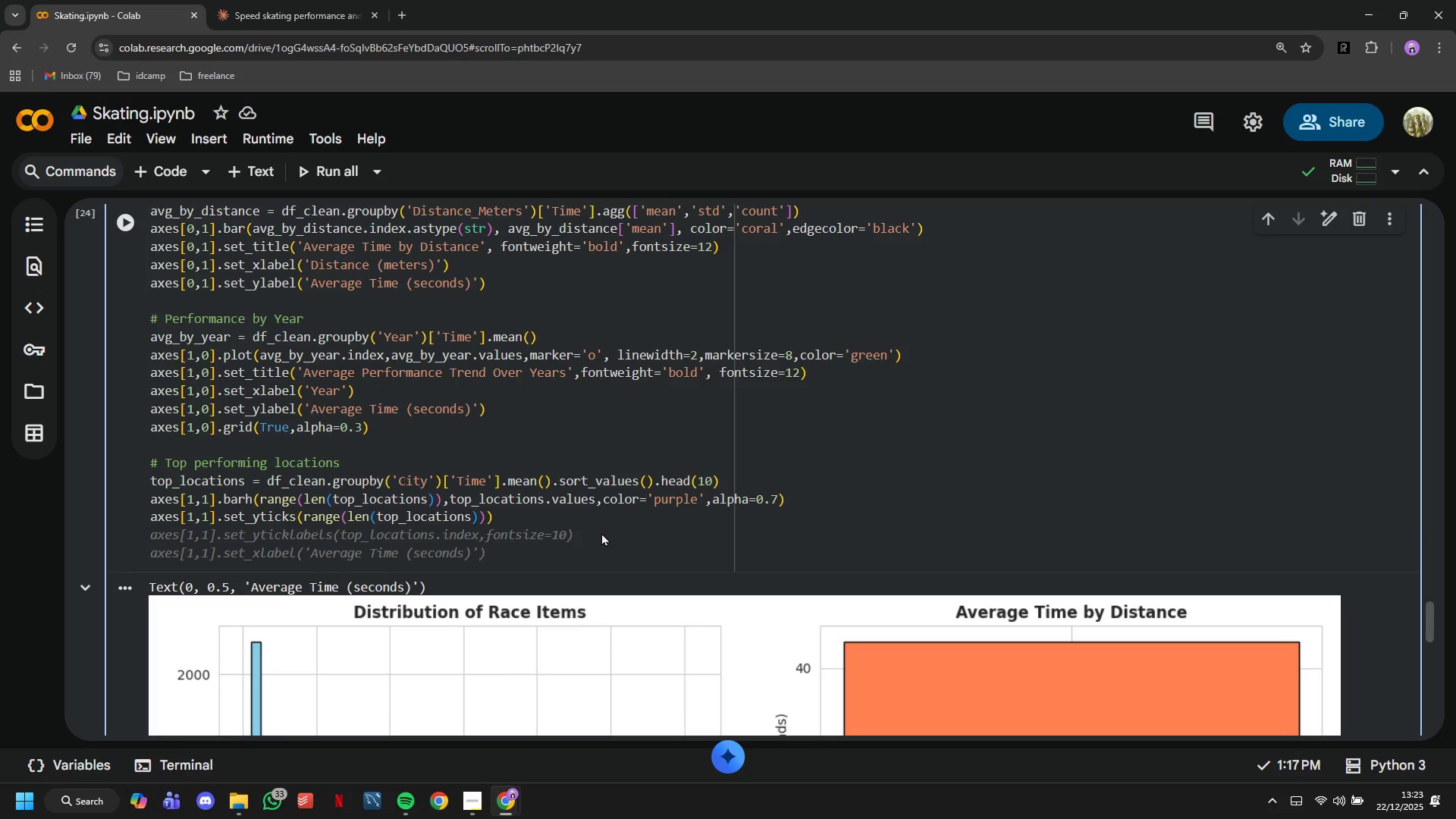 
type(axes[1,1)
 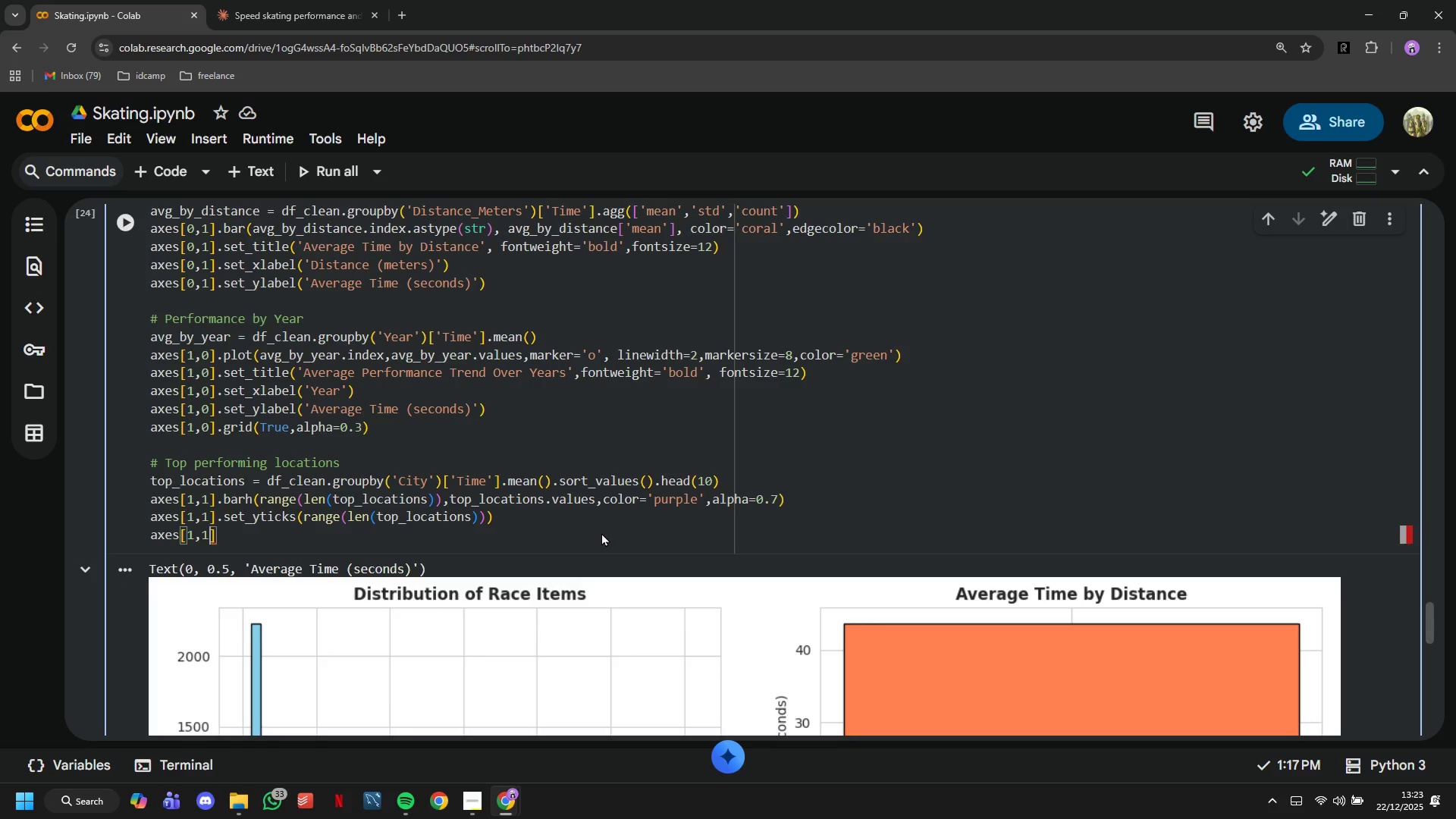 
key(ArrowRight)
 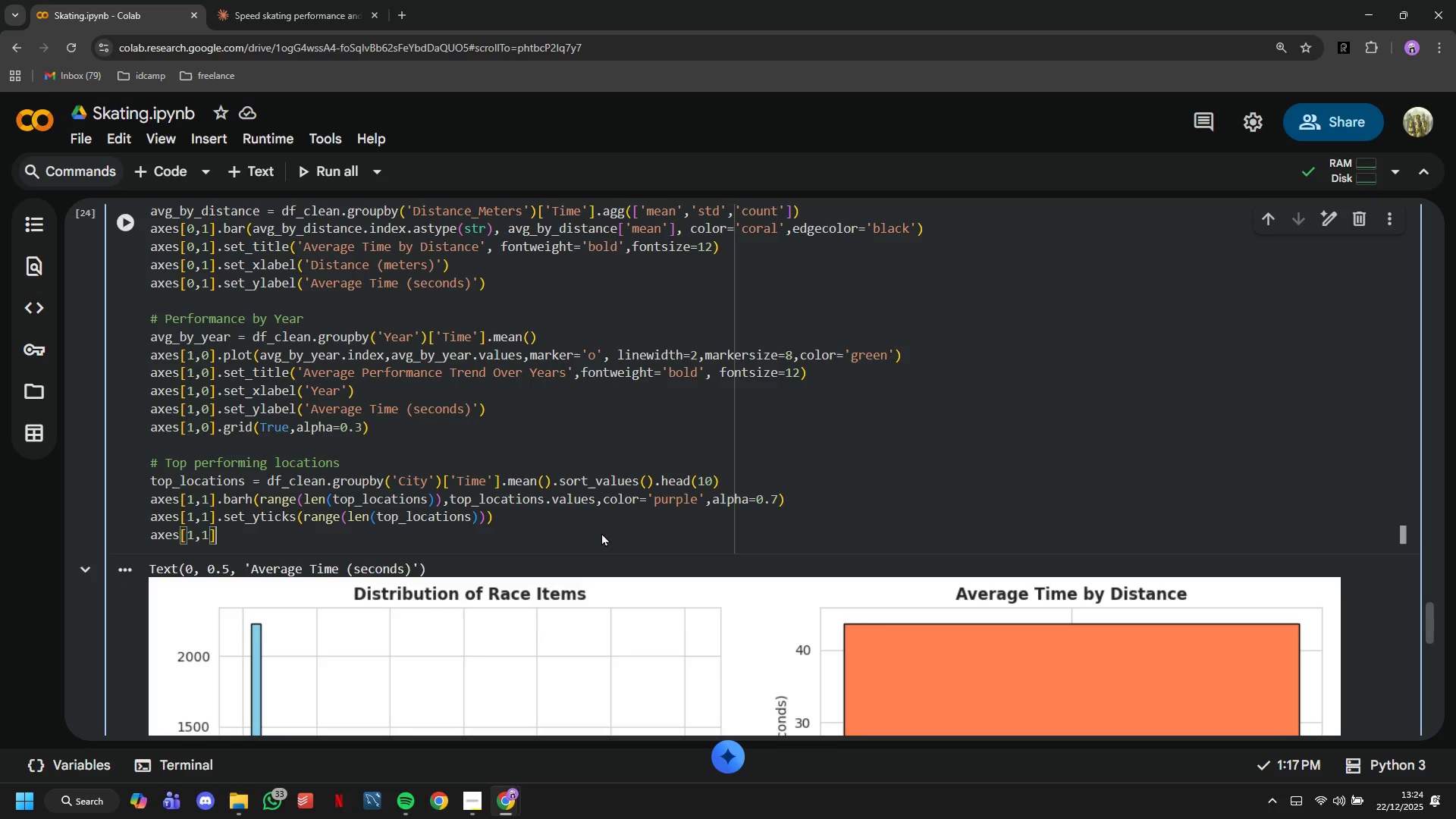 
key(Period)
 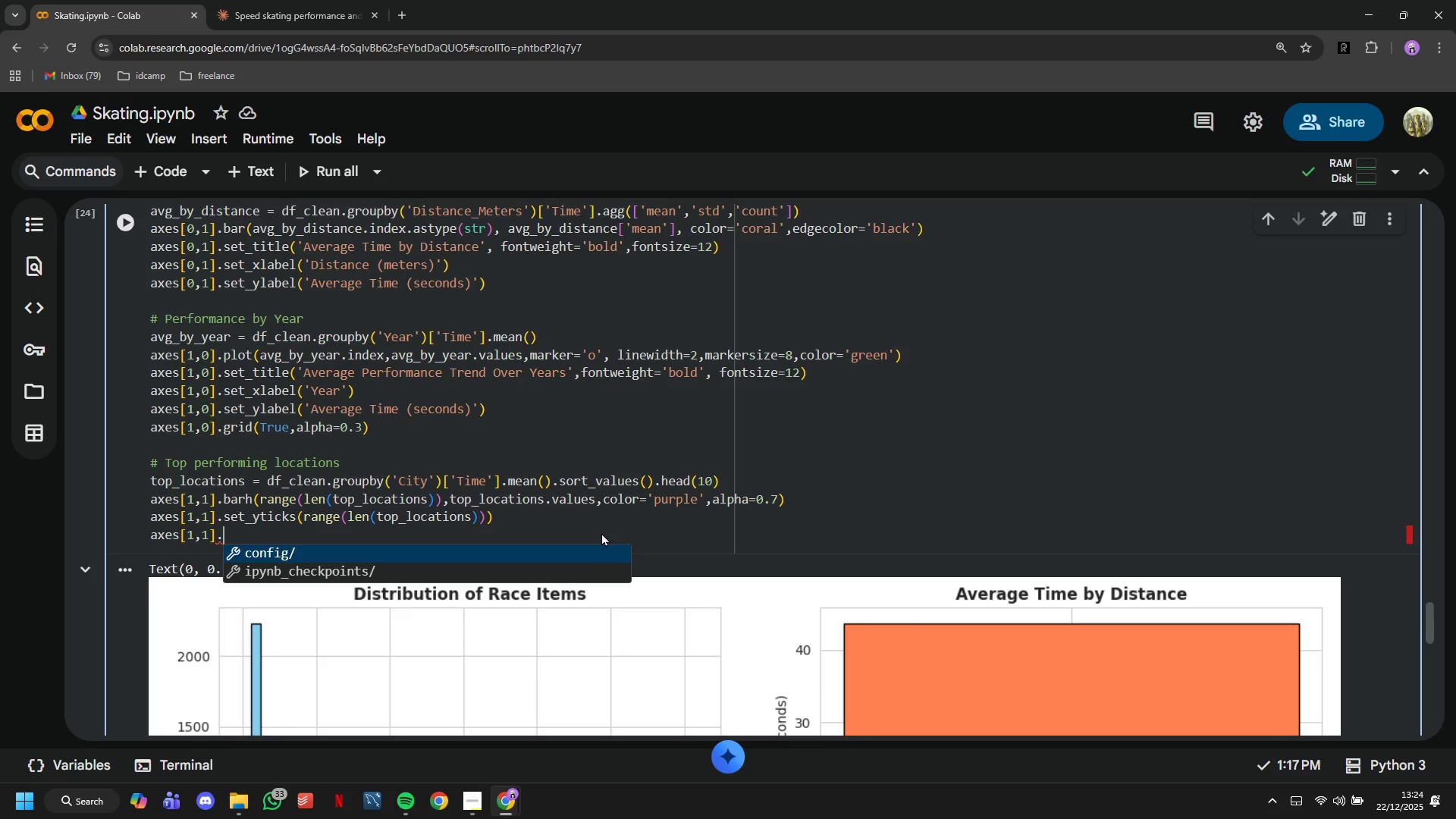 
type(sey_yticklabels)
 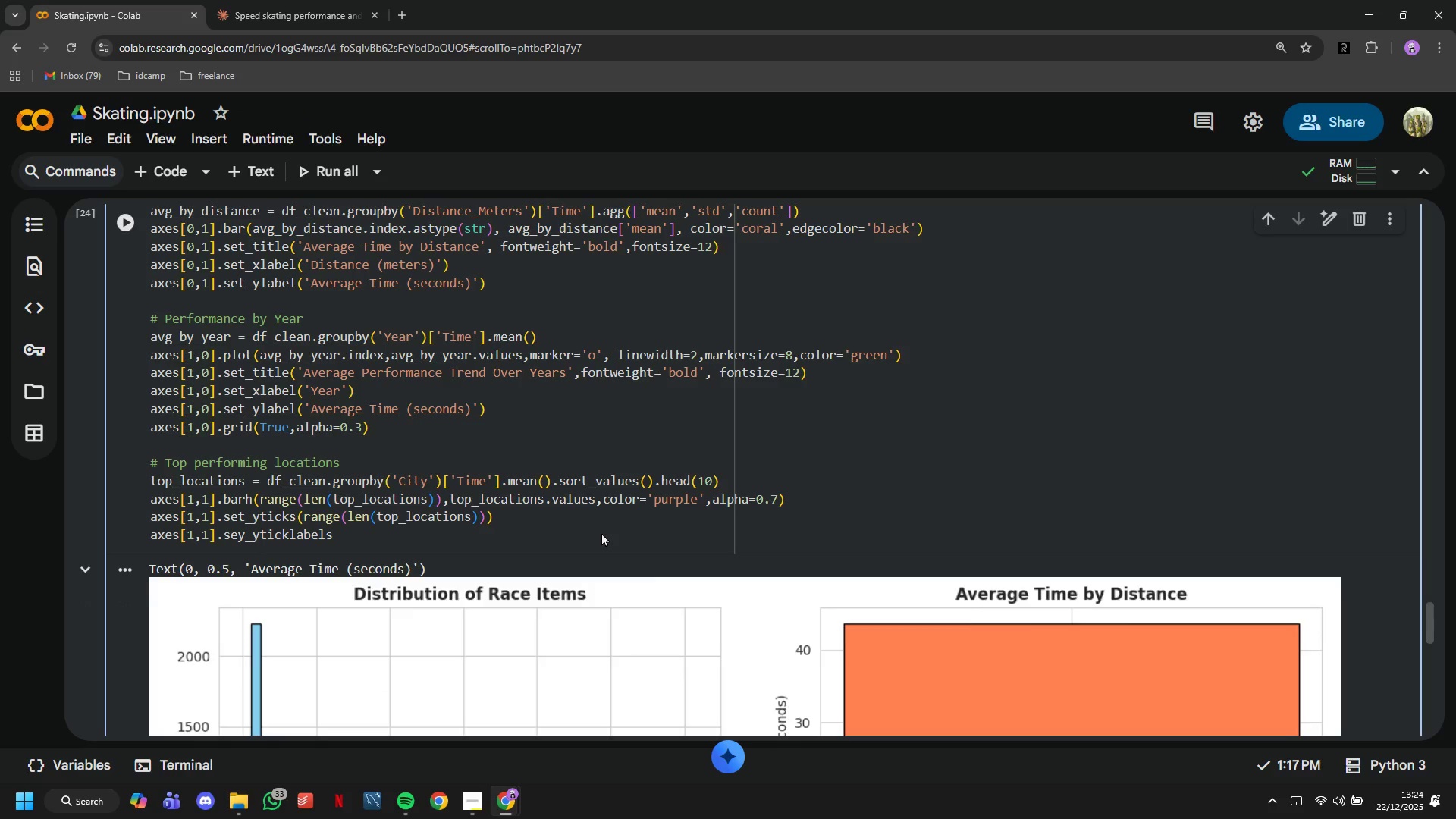 
type((top)
 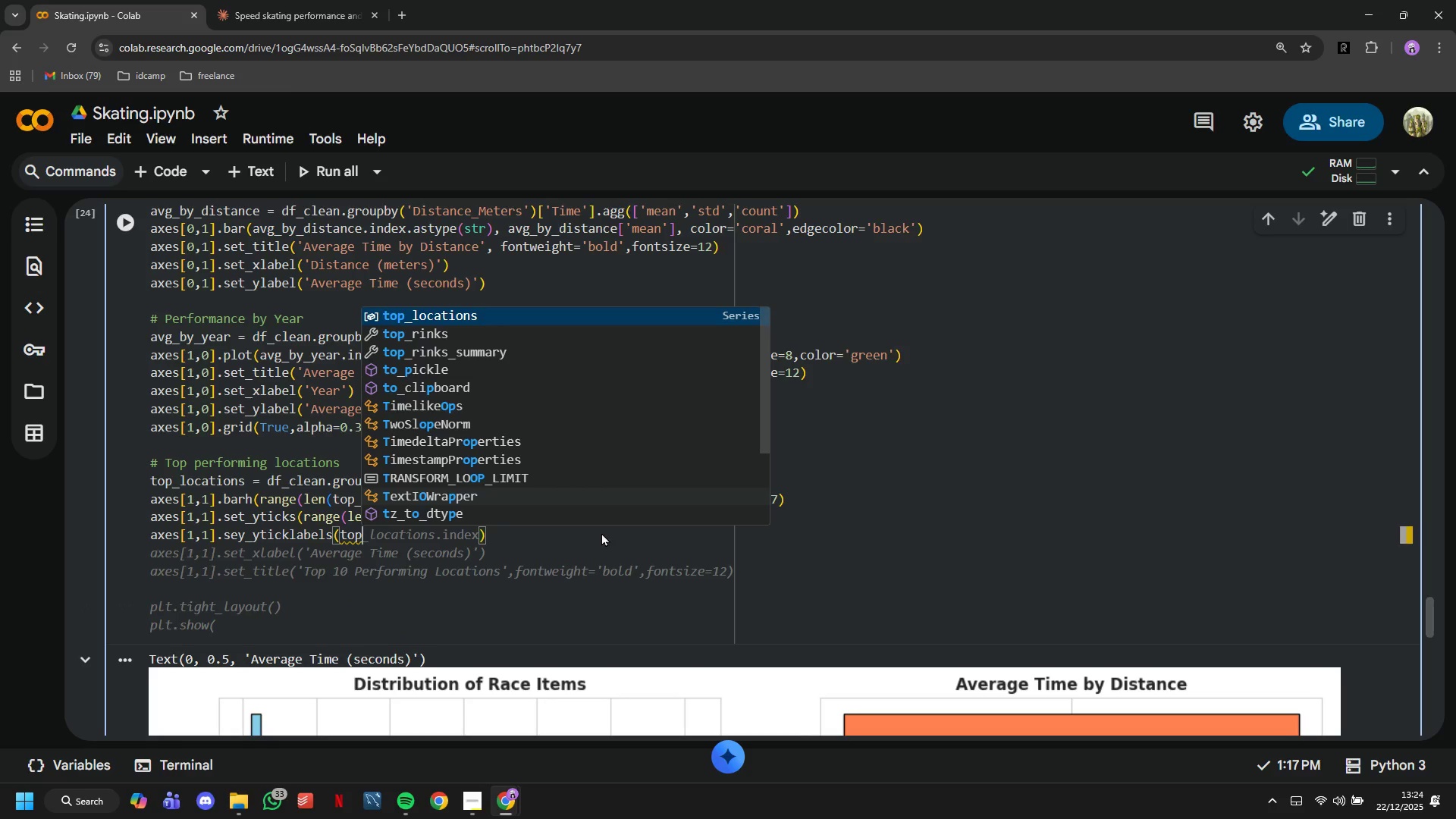 
type(_;)
key(Backspace)
type(locations.index)
 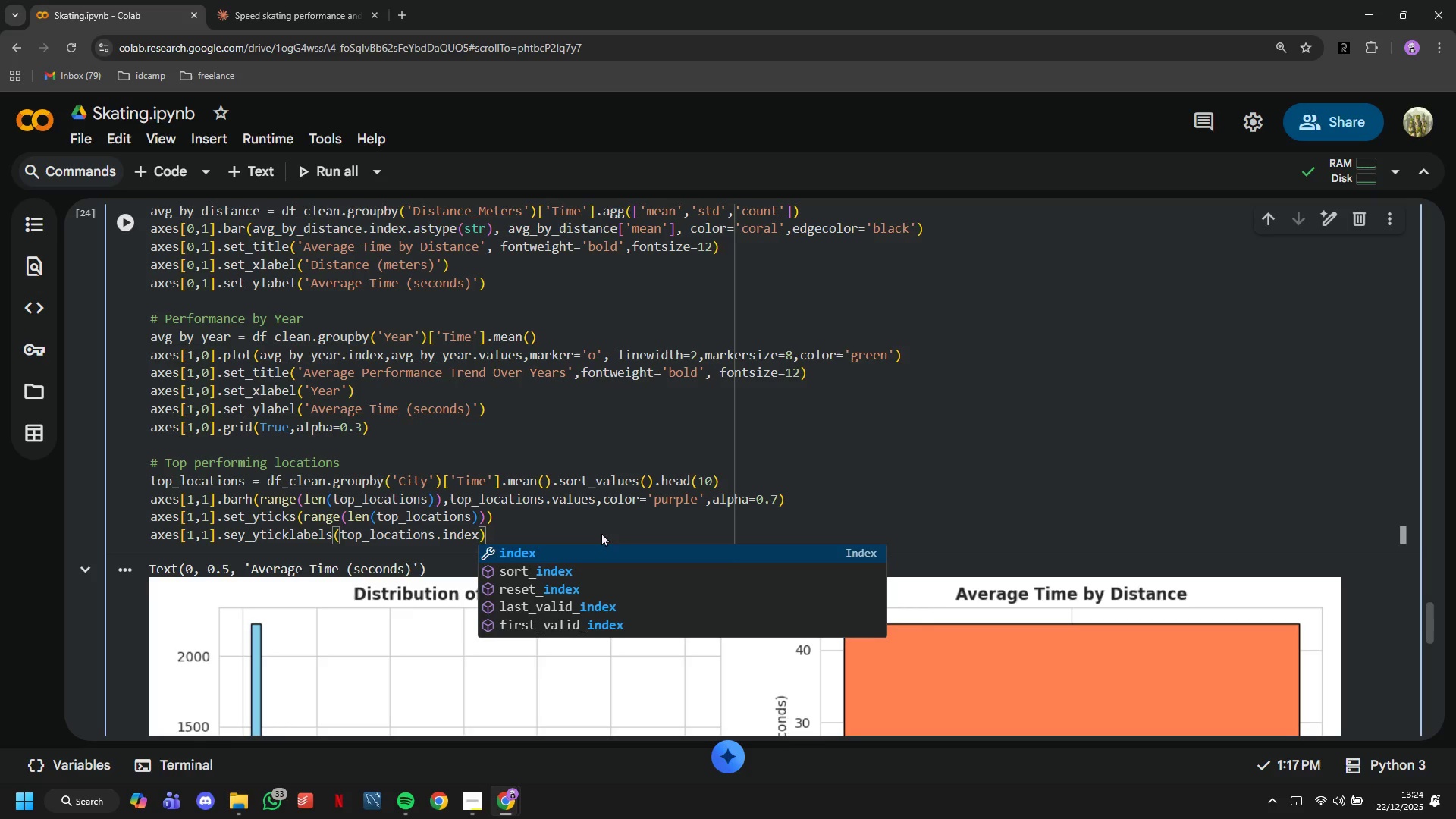 
key(ArrowRight)
 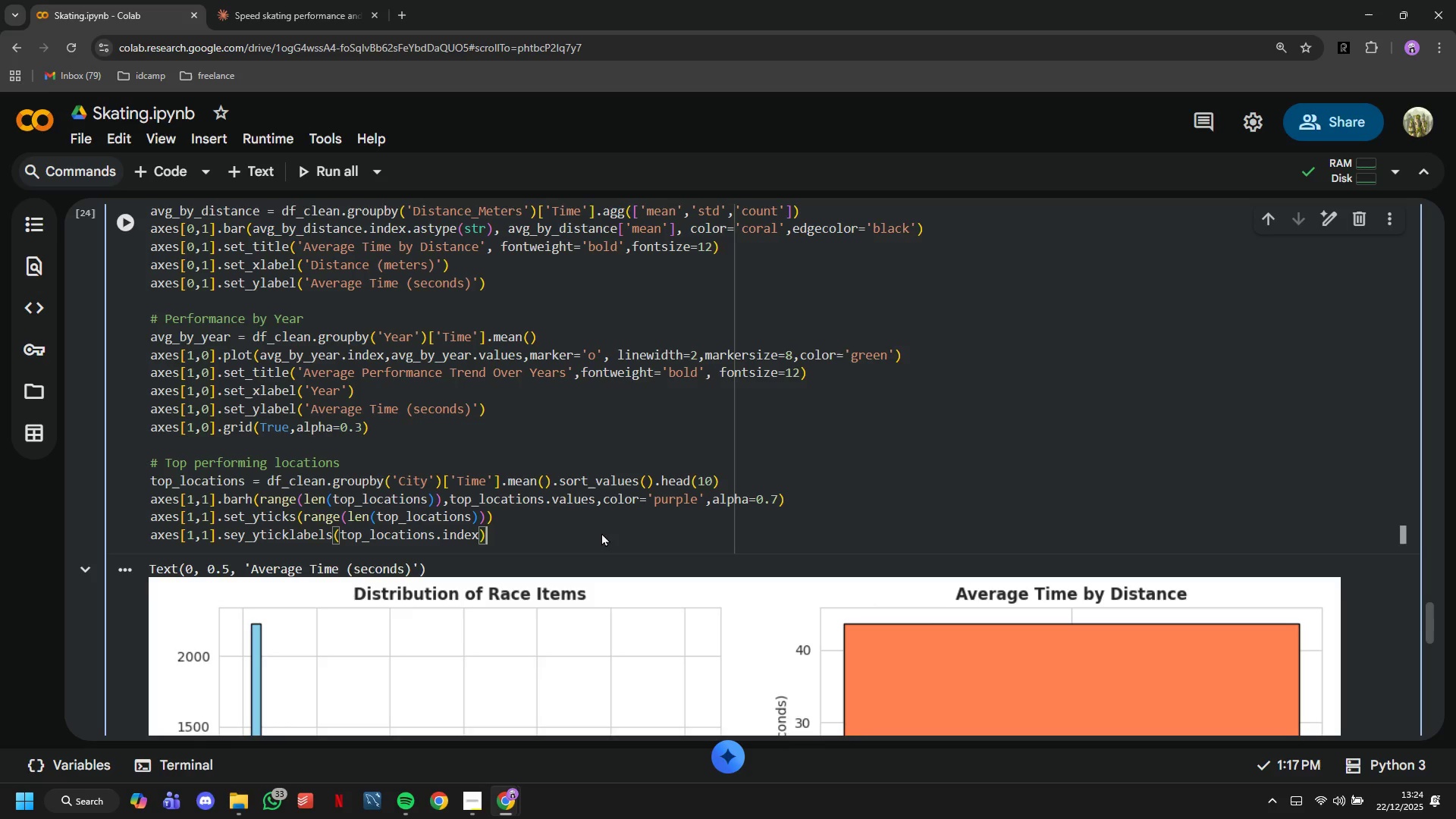 
key(Enter)
 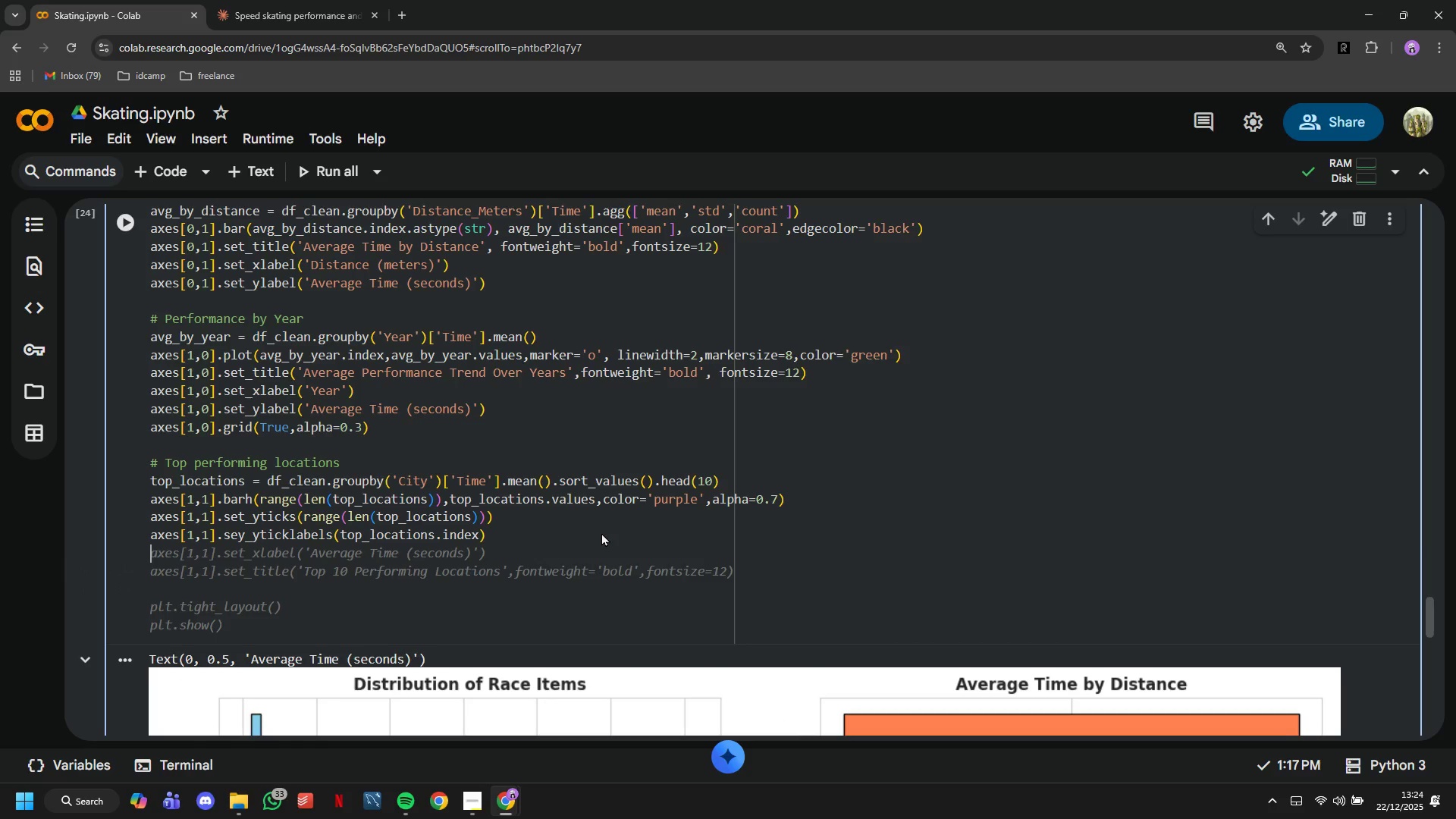 
type(axes[1,1)
 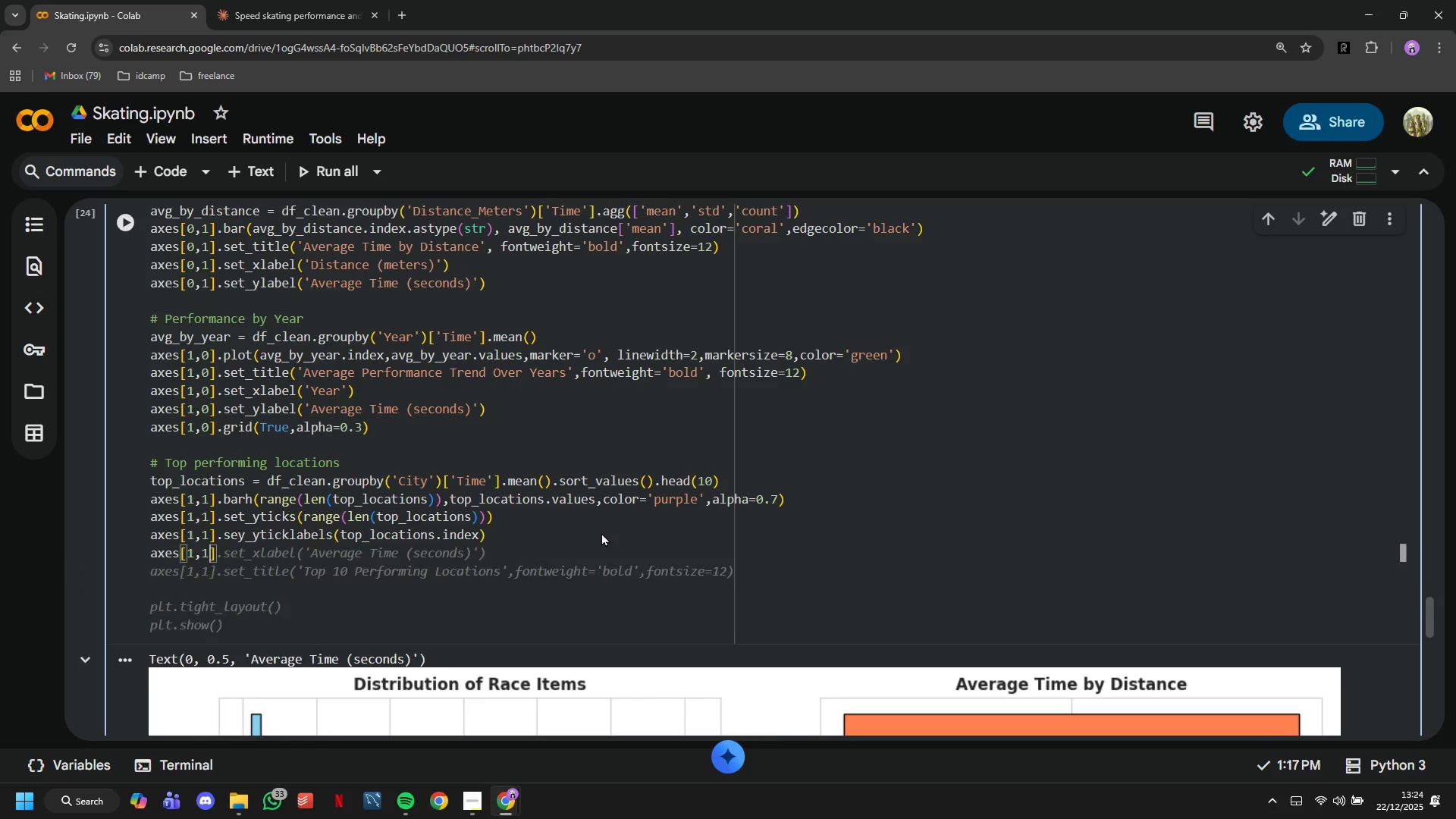 
key(ArrowRight)
 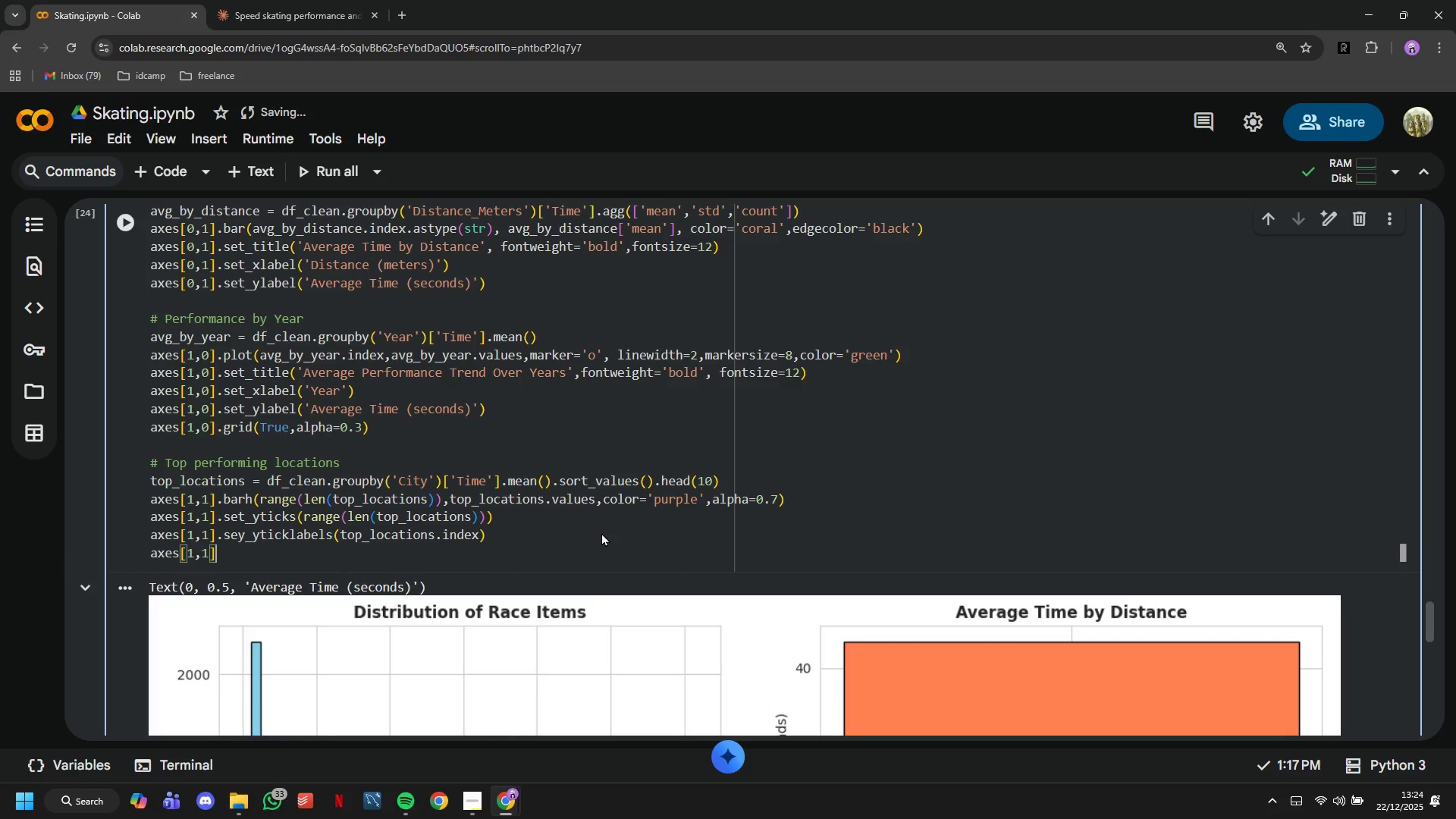 
type(.set_title("Top 10 Fastest Cities (Avg Time)
 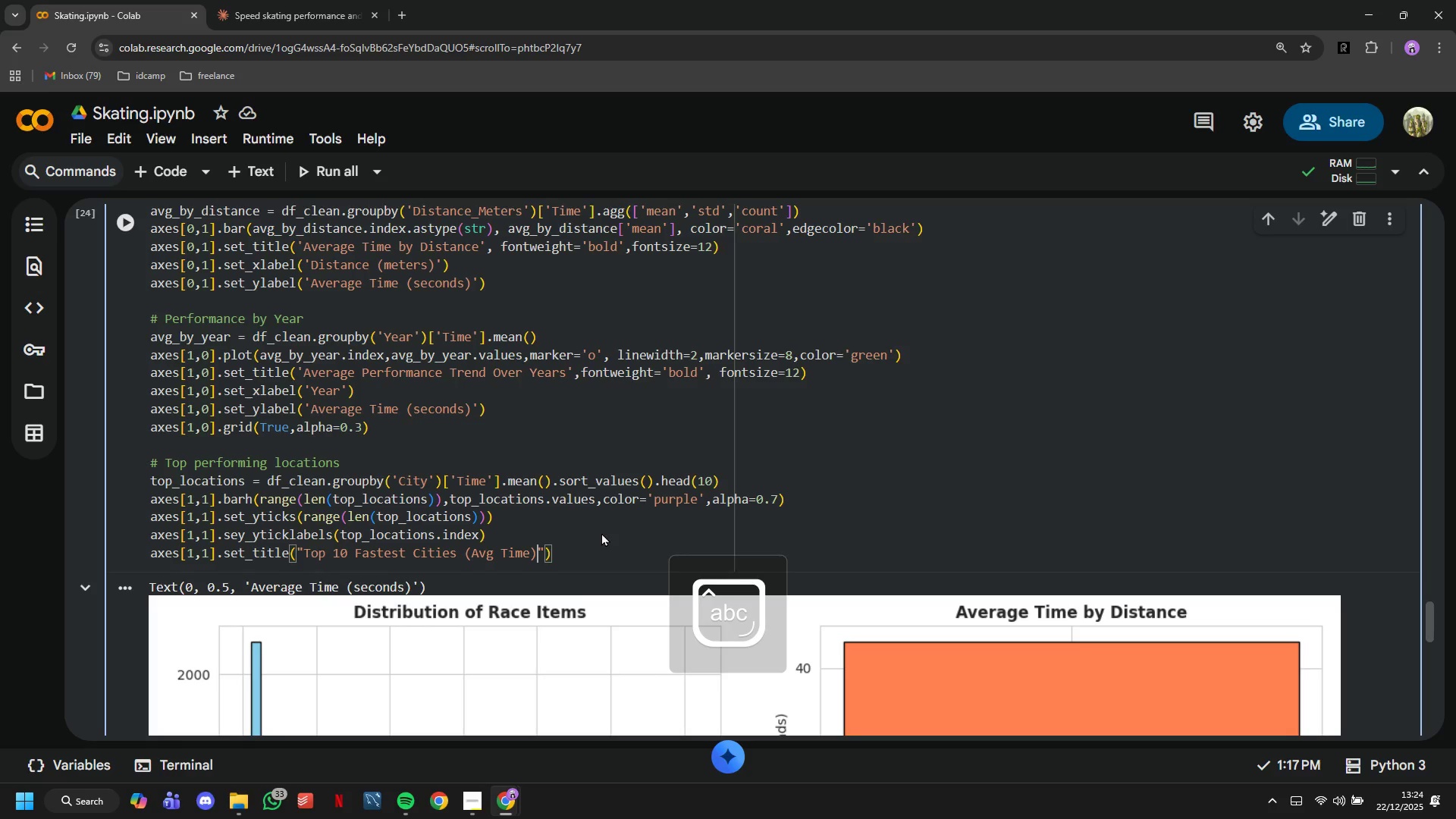 
 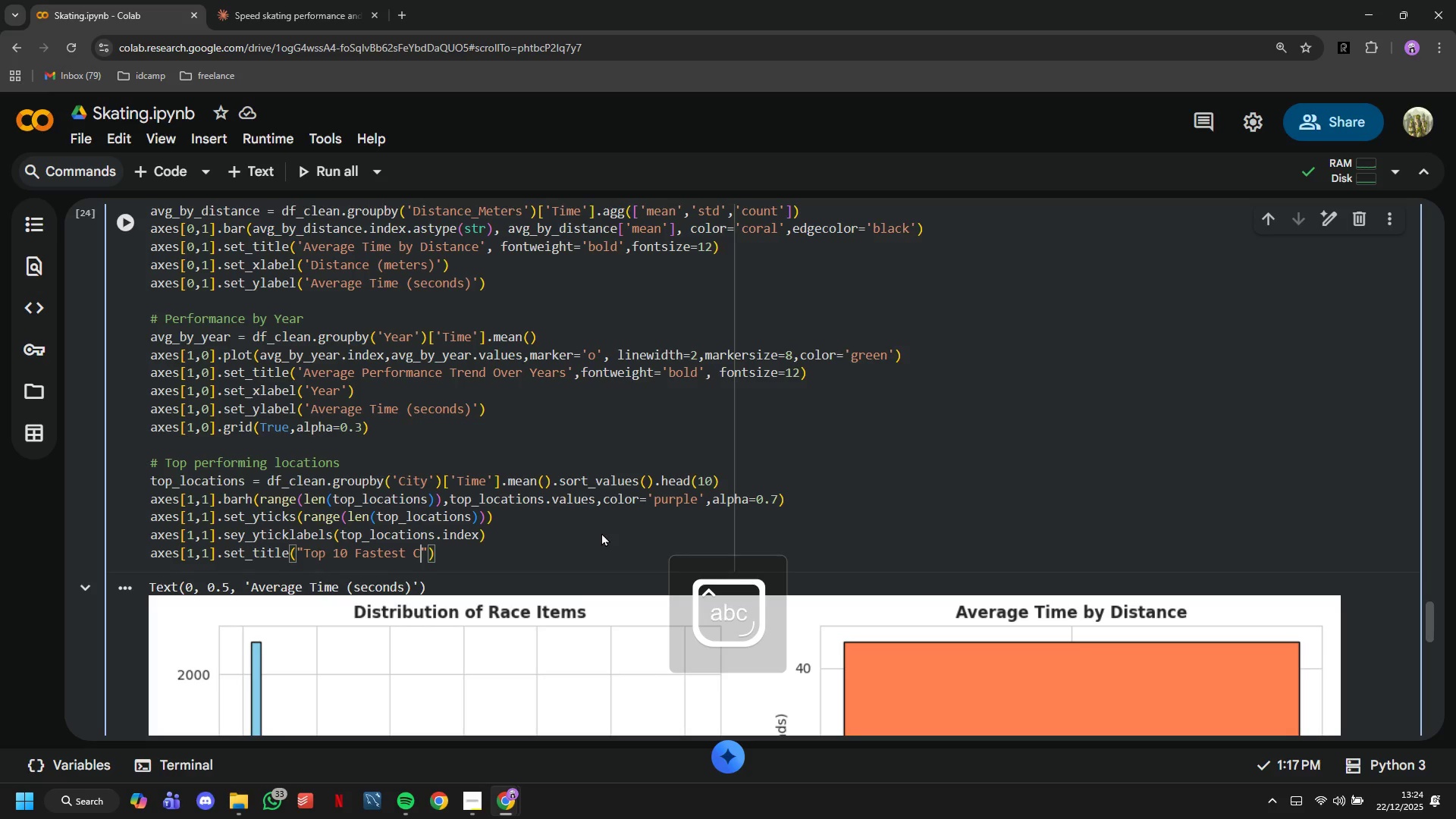 
hold_key(key=ArrowRight, duration=0.31)
 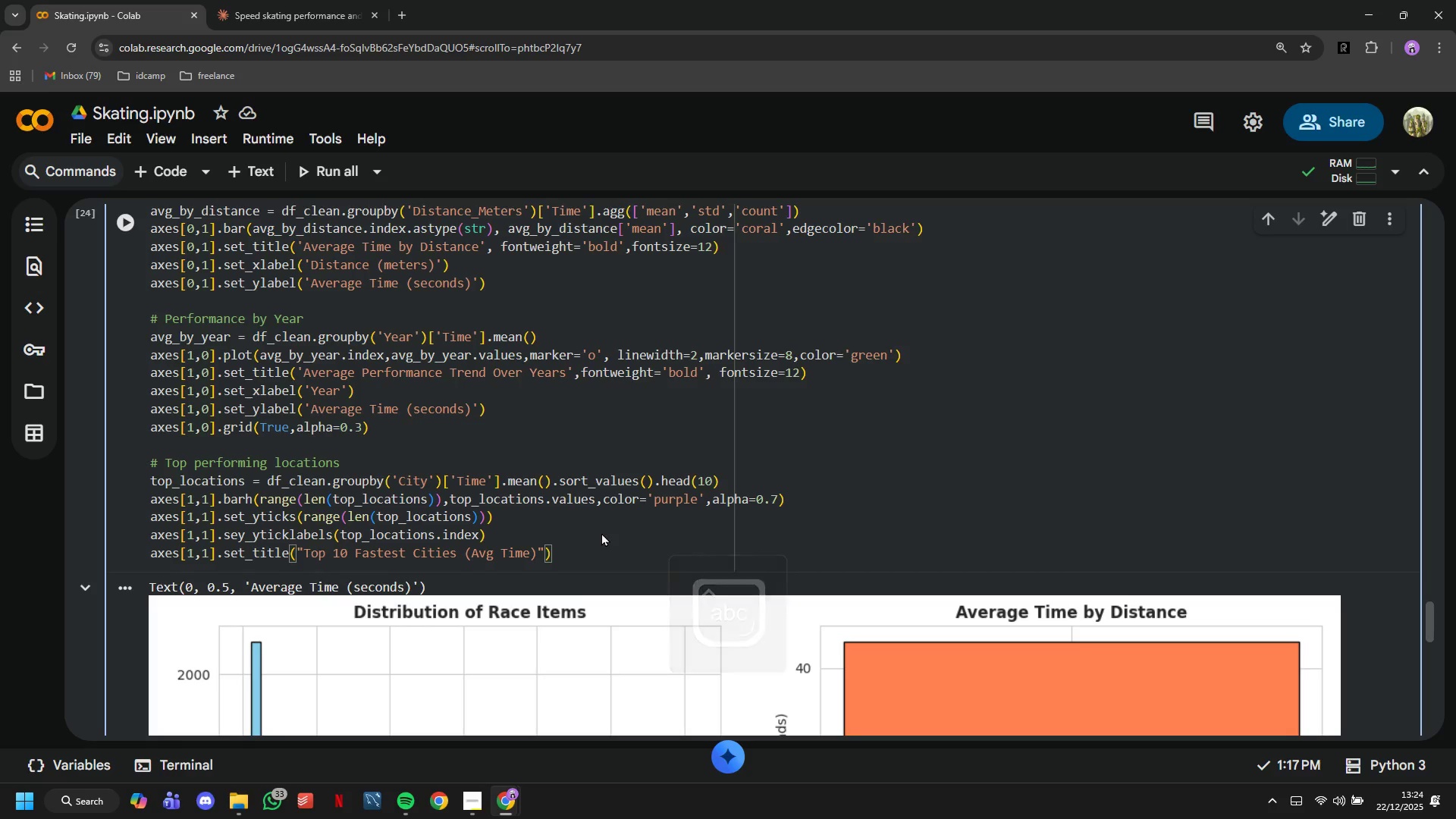 
key(ArrowRight)
 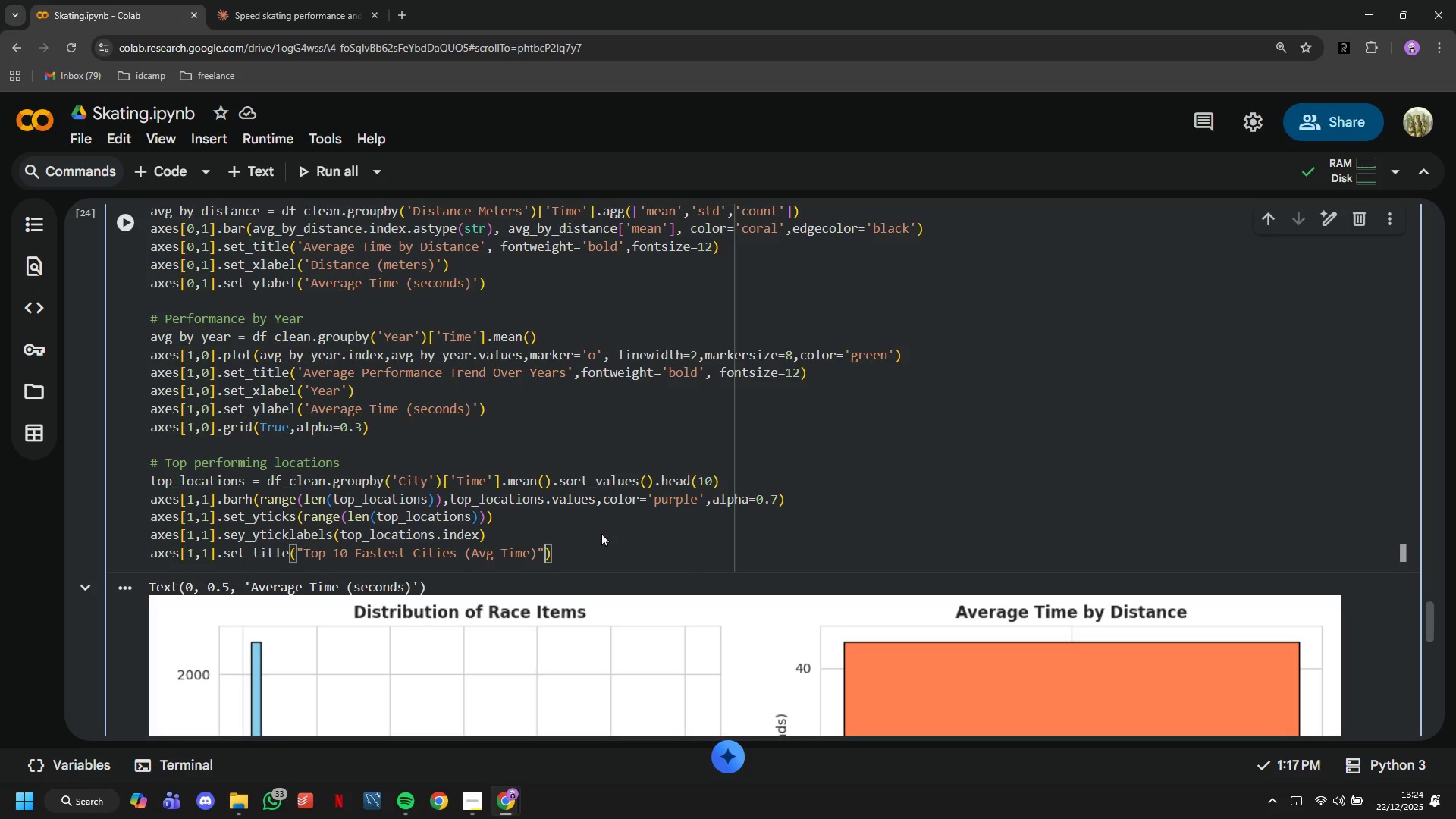 
type(, fontweight='bold)
 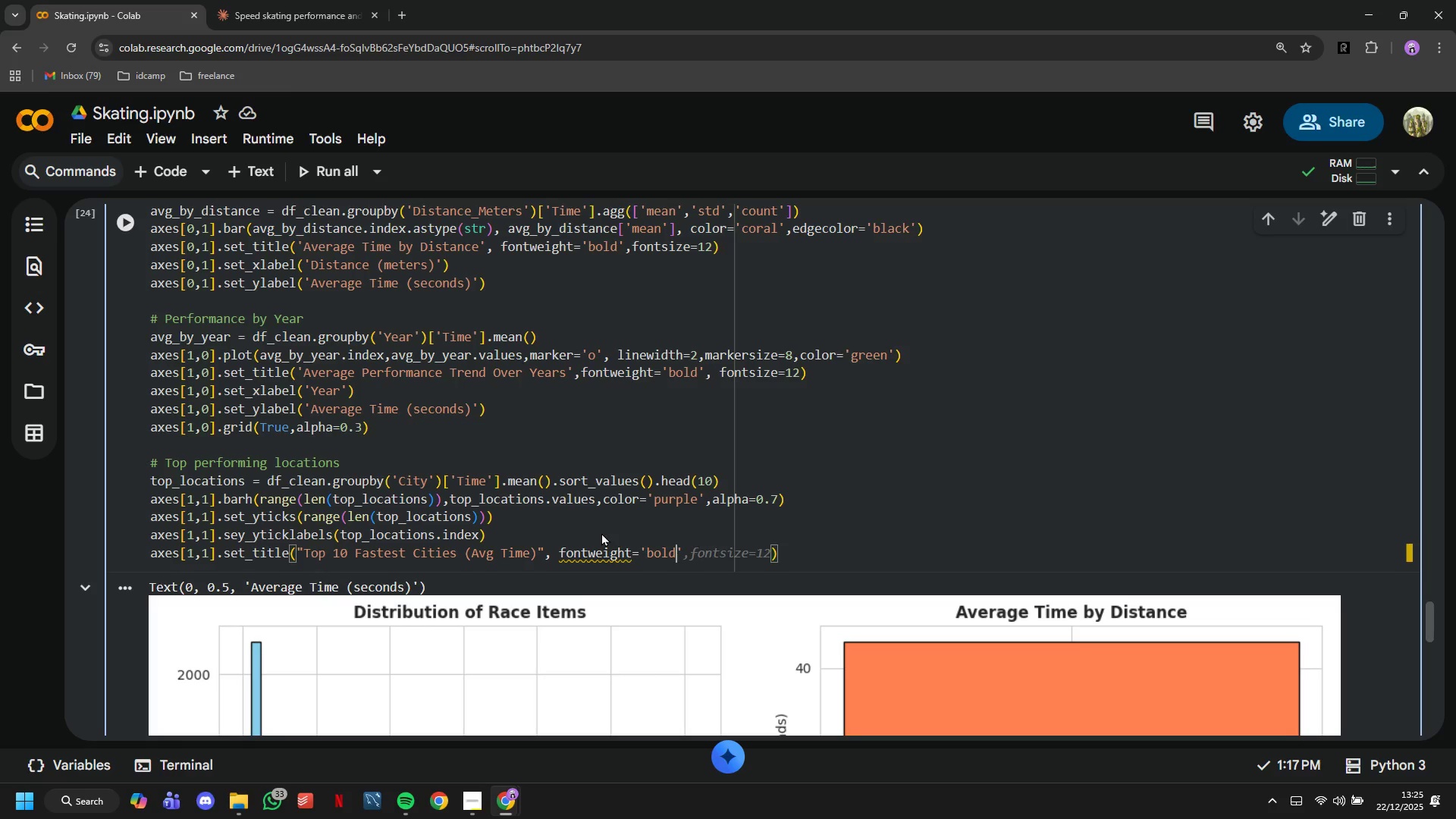 
key(ArrowRight)
 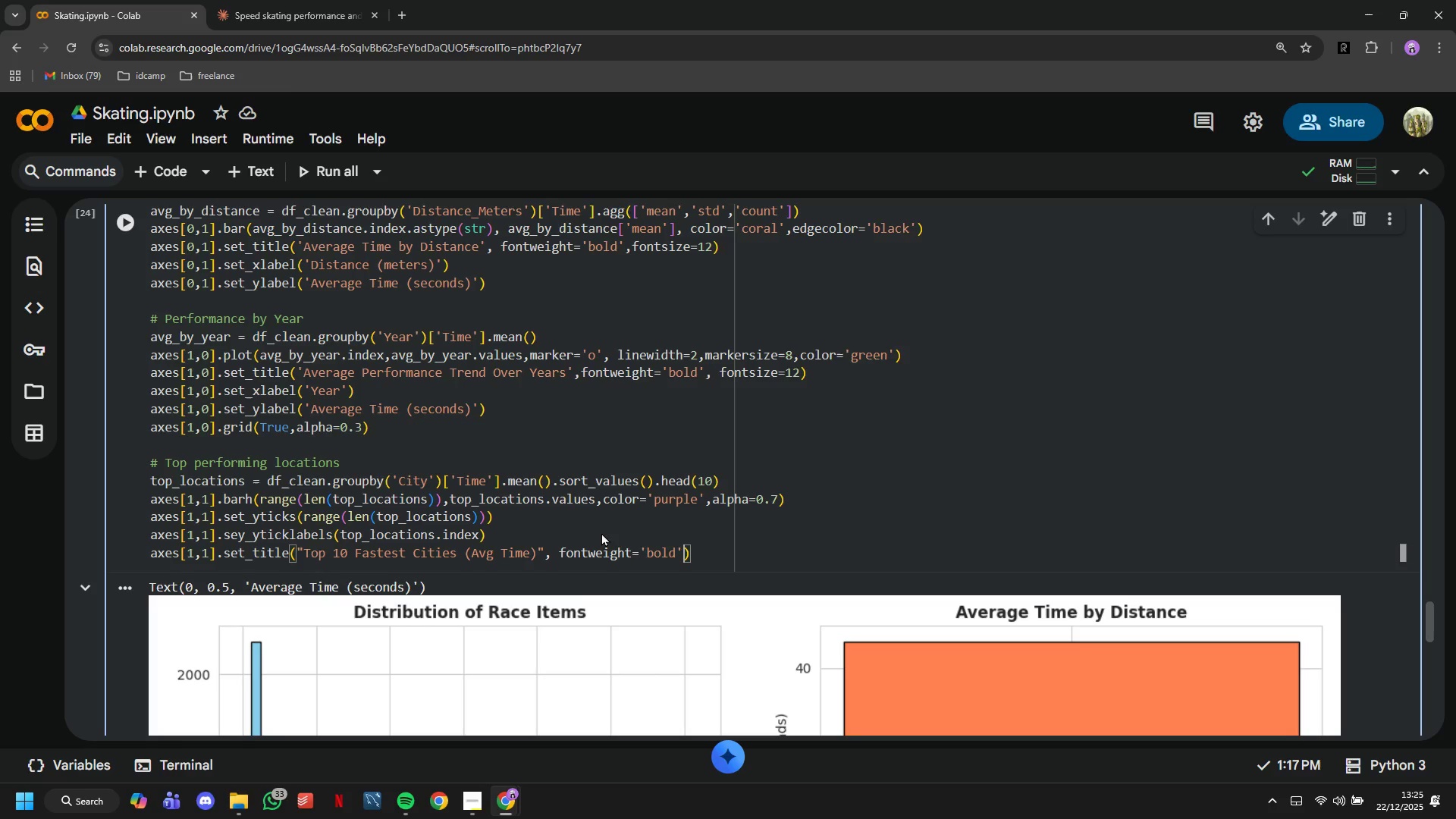 
type(,fontsize=12)
 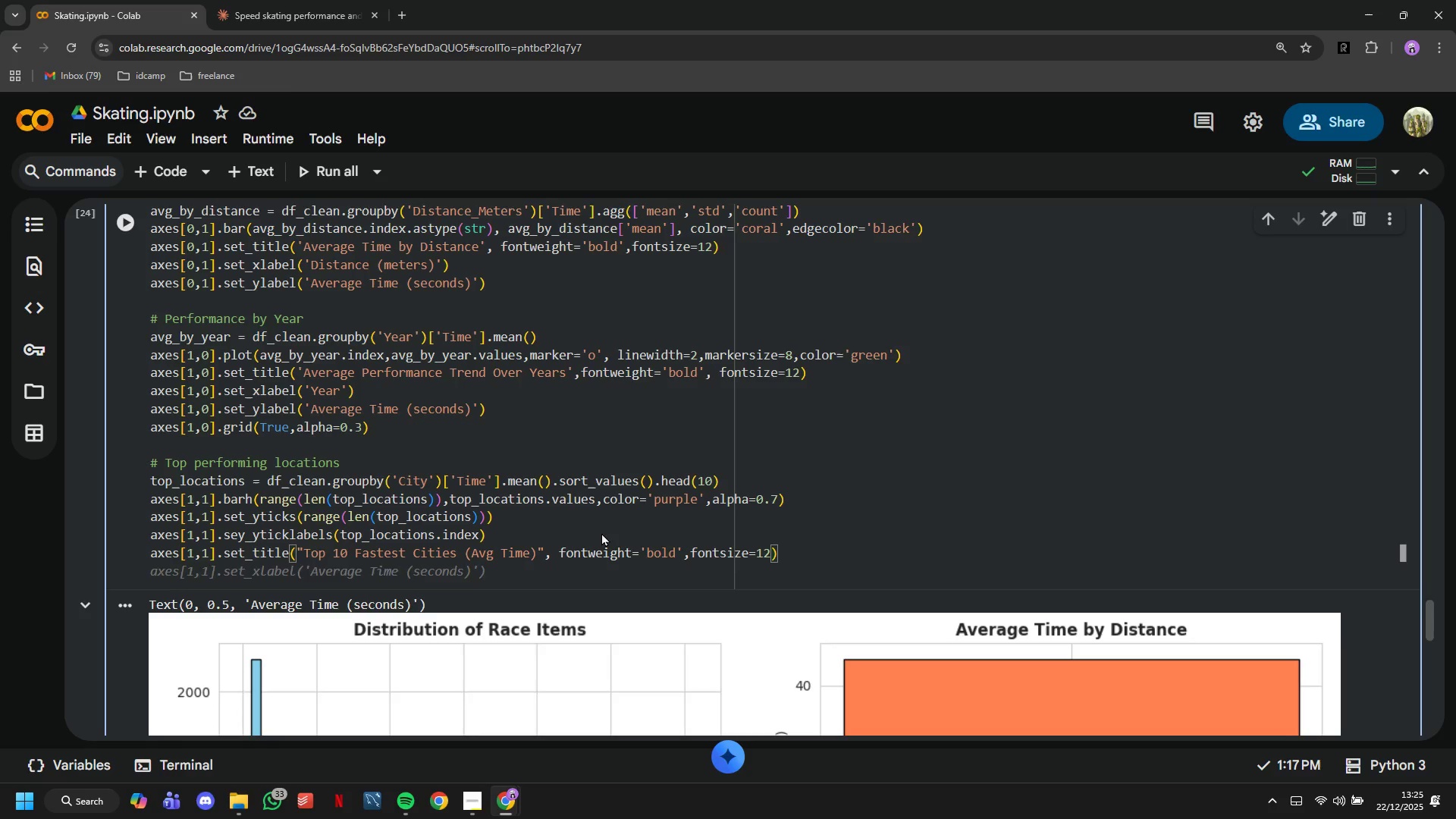 
key(ArrowRight)
 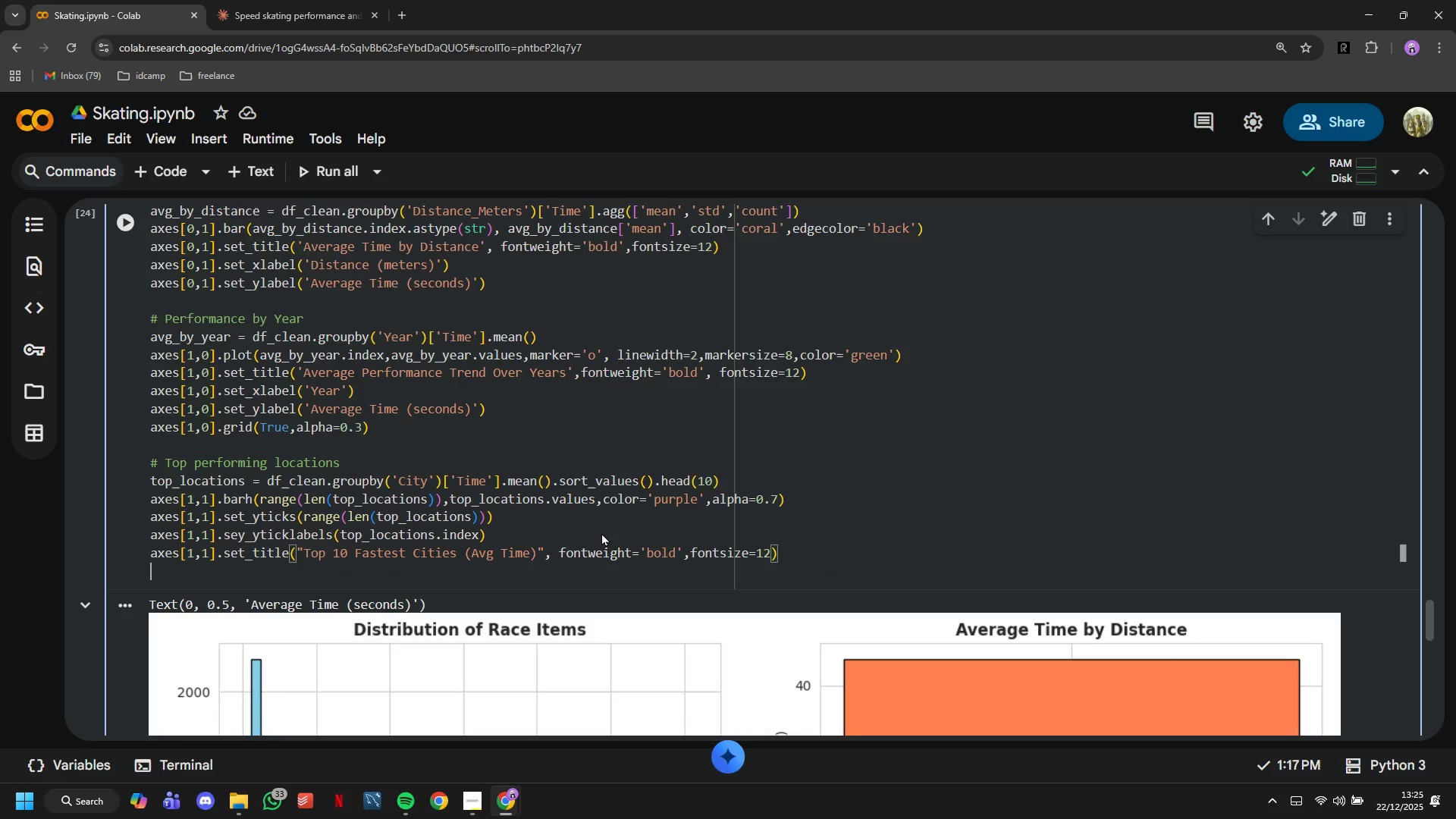 
key(Enter)
 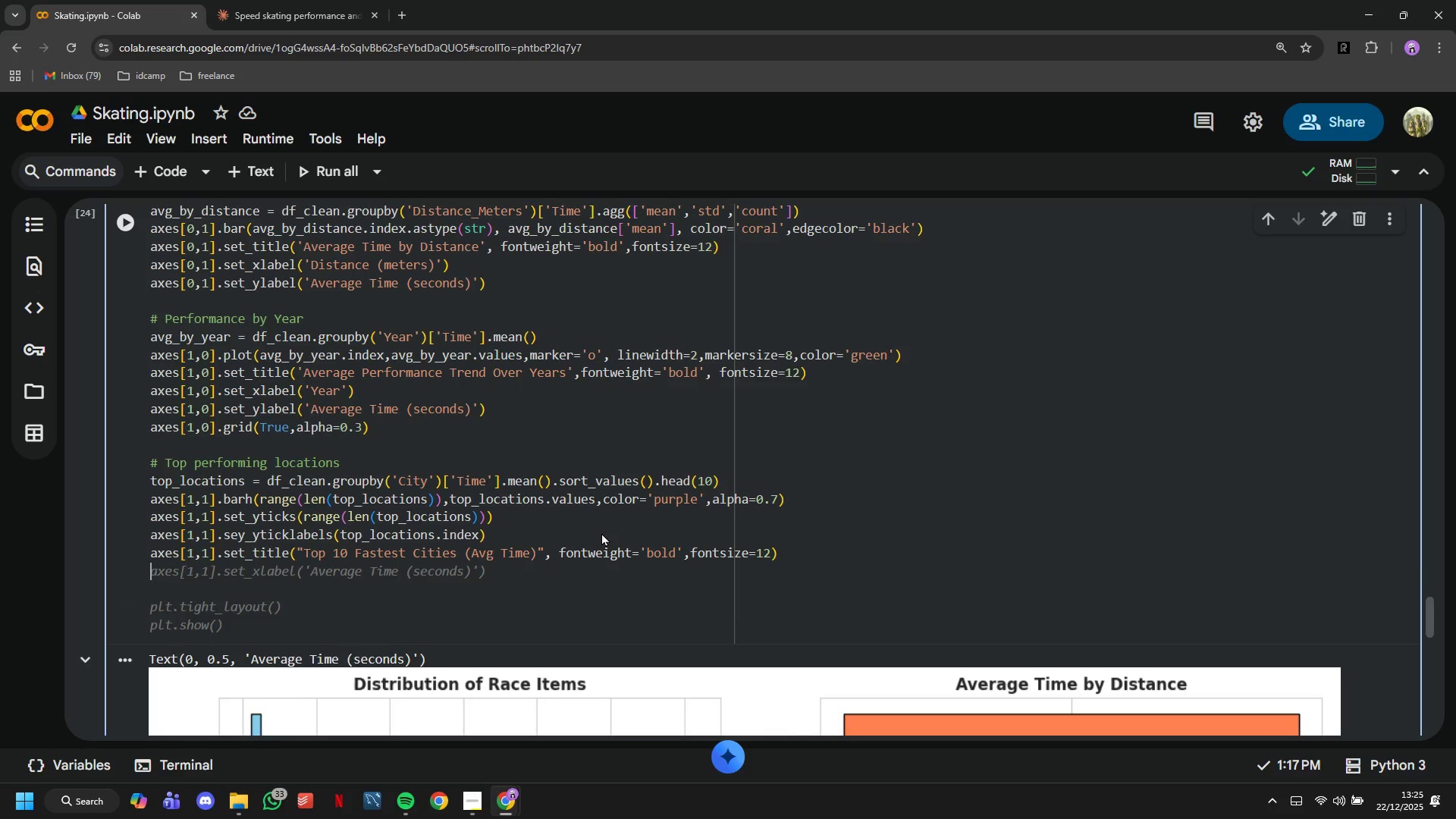 
type(axes[1,1)
 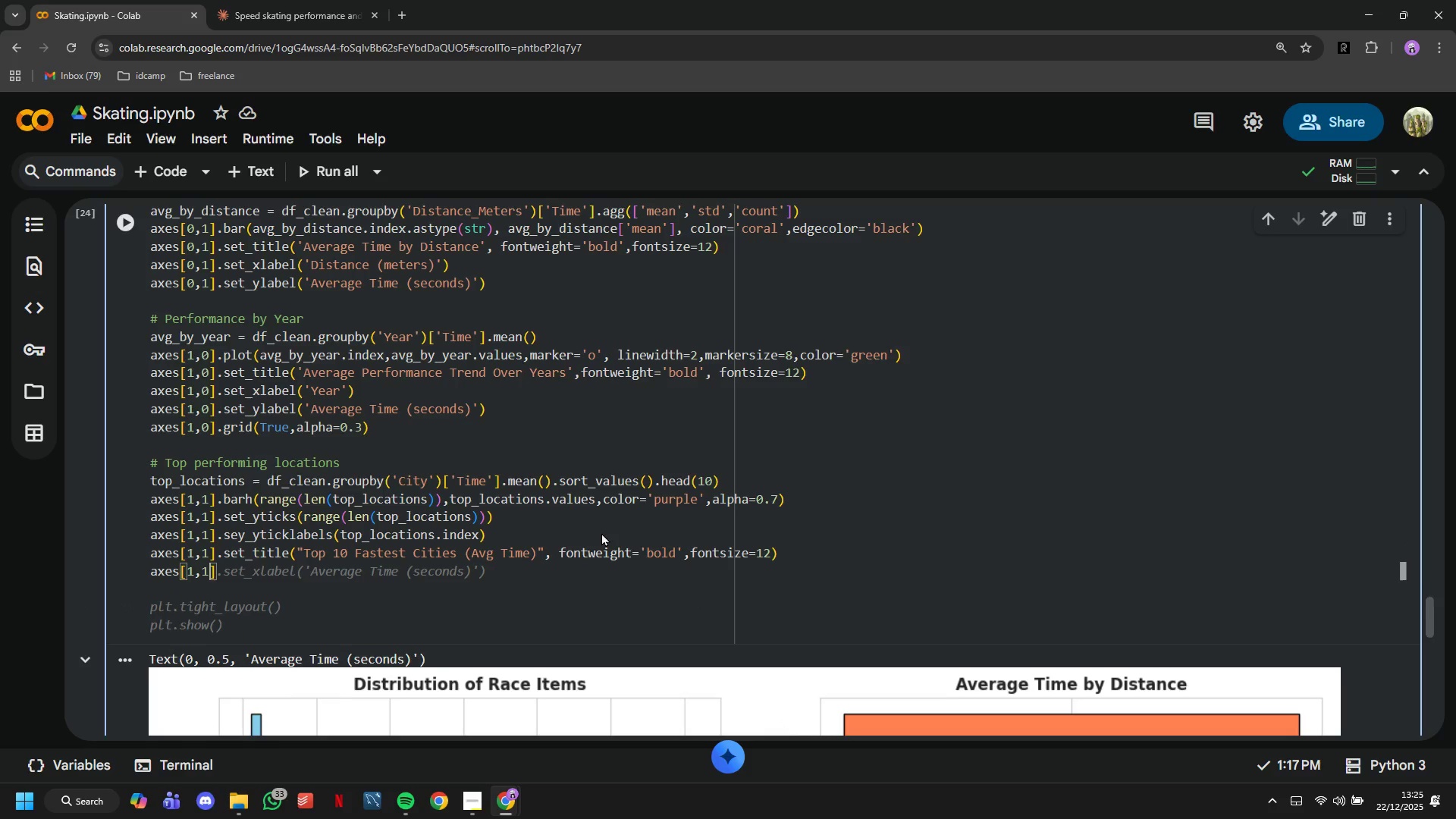 
key(ArrowRight)
 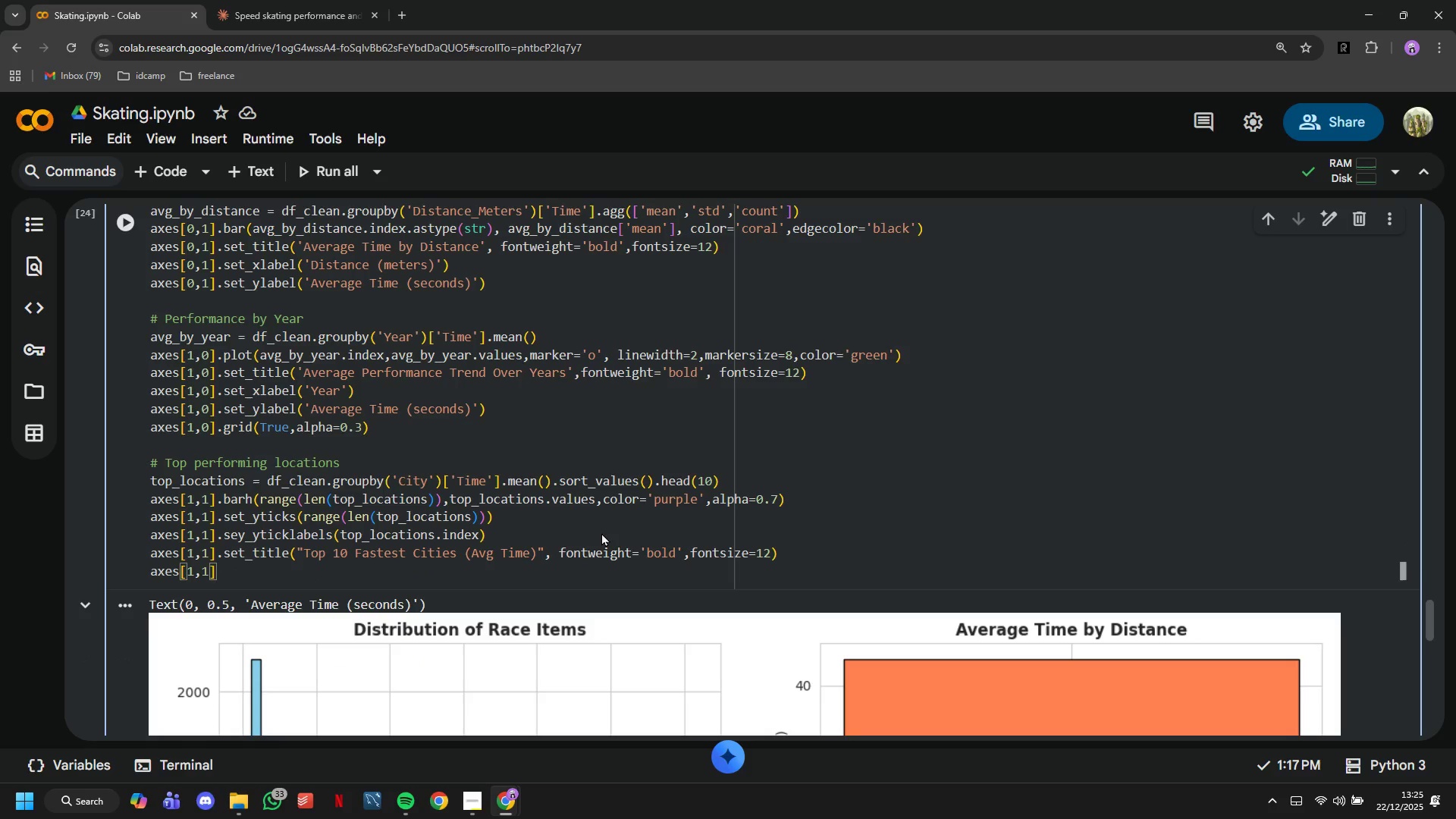 
type(.set_xlabel()
key(Tab)
 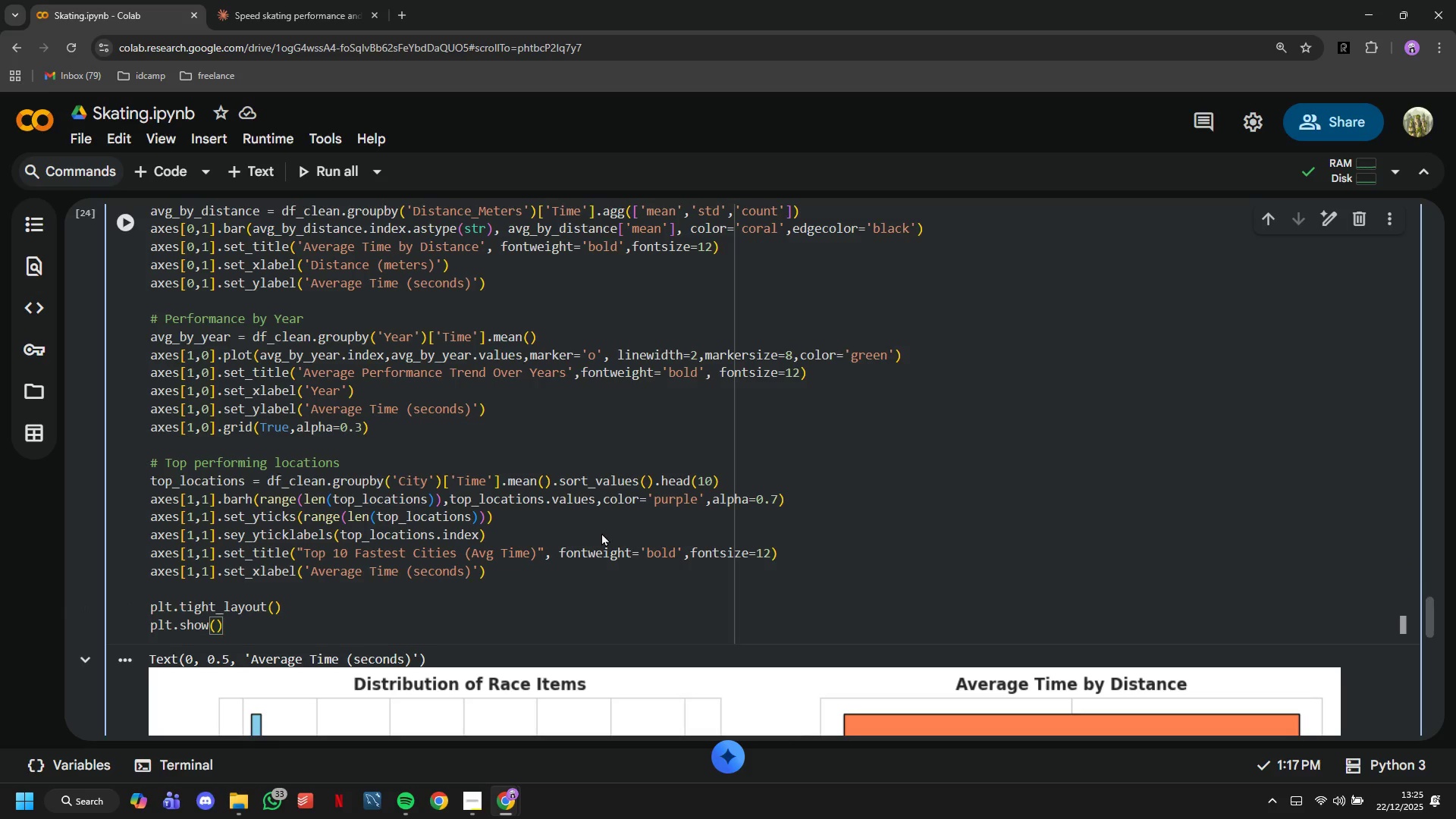 
key(ArrowUp)
 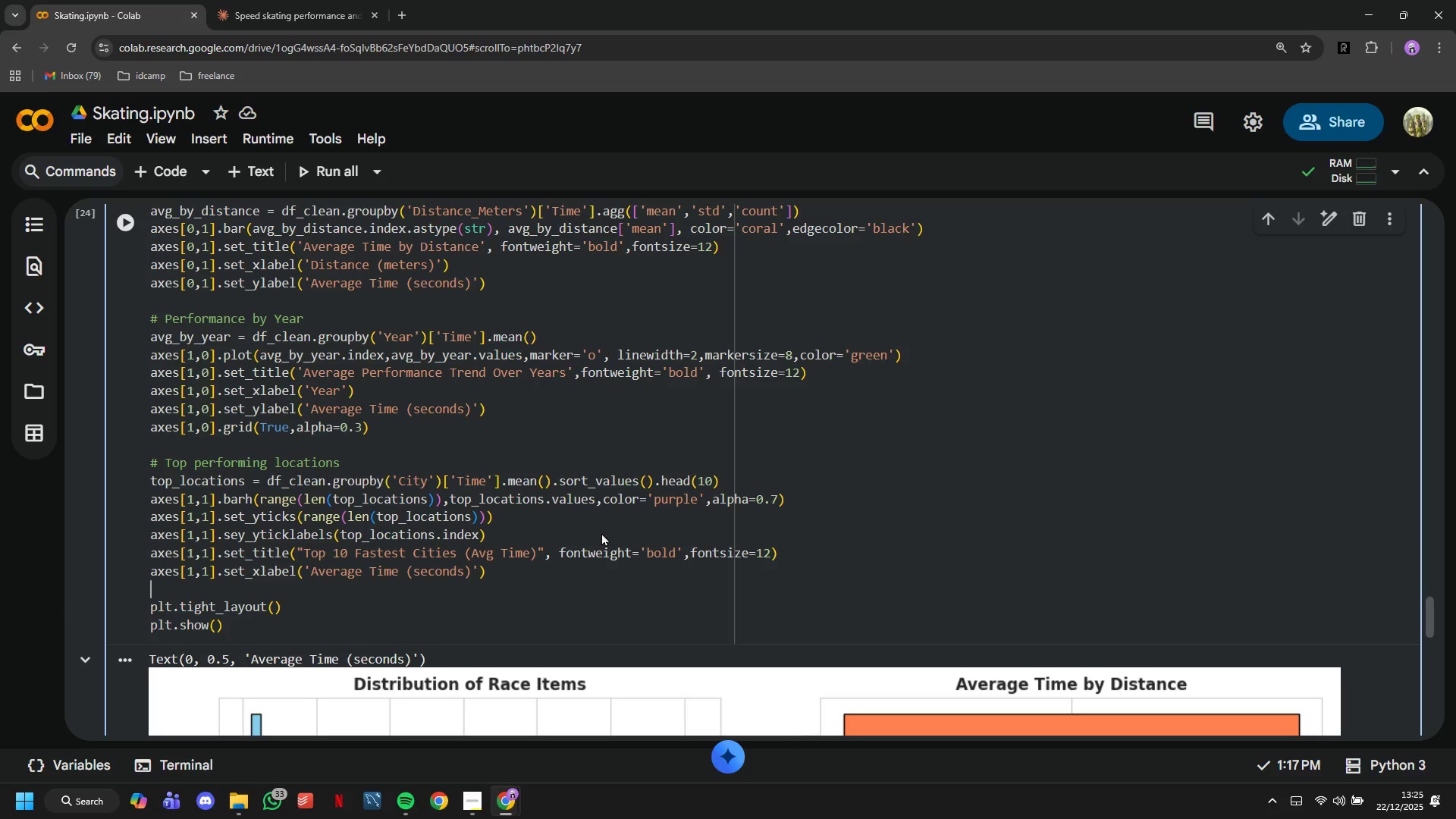 
key(ArrowUp)
 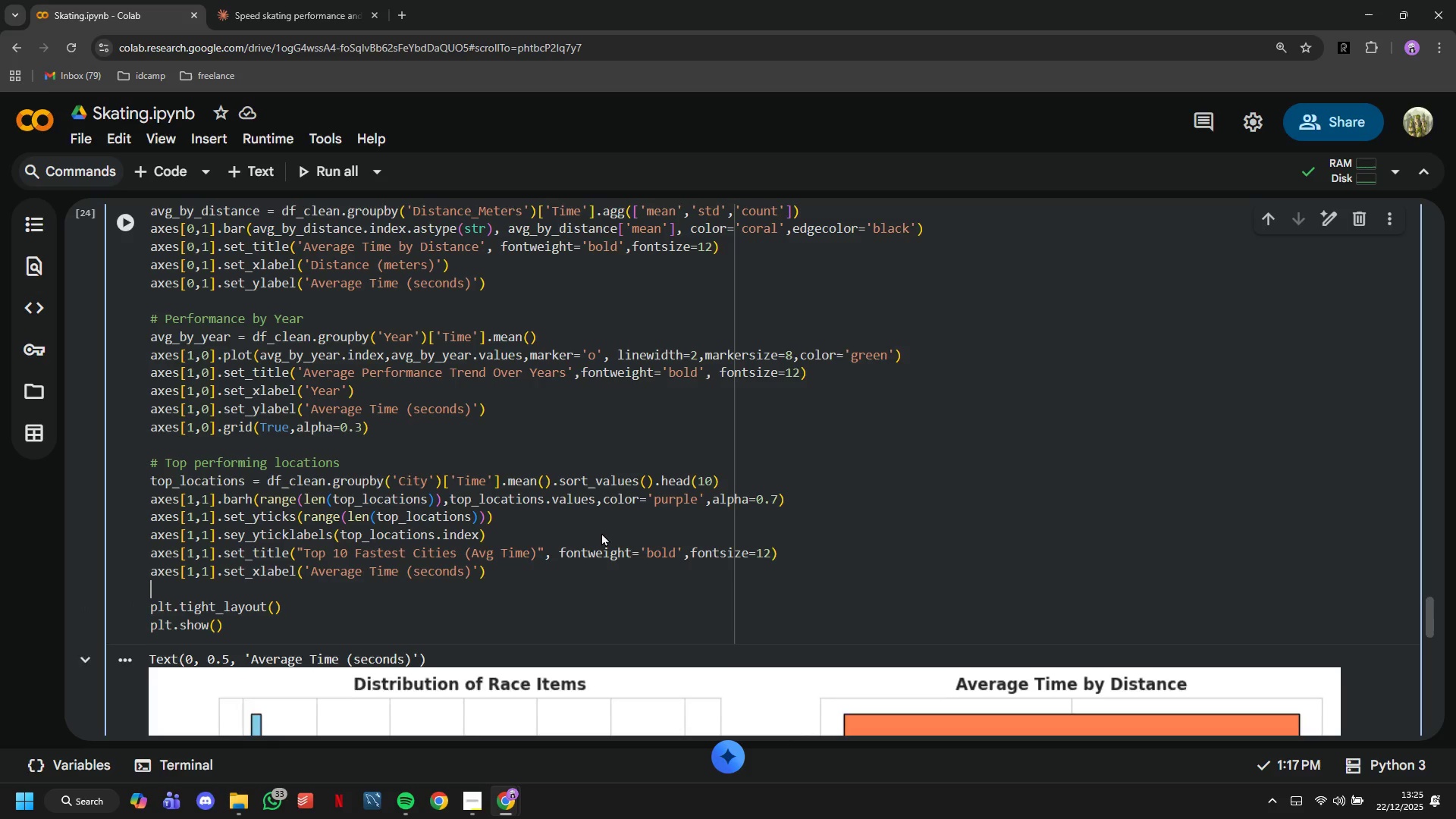 
key(Enter)
 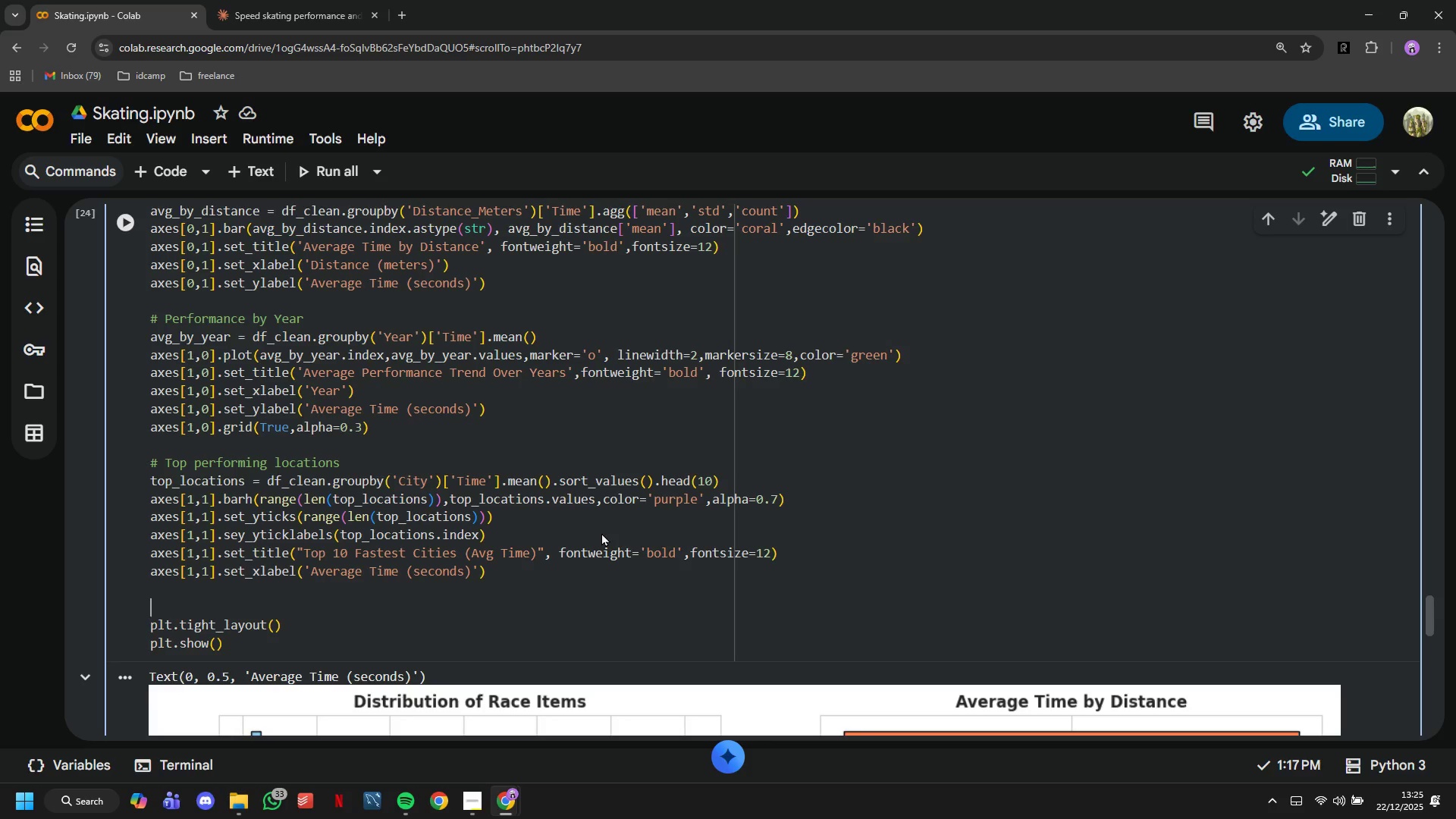 
key(Shift+ShiftRight)
 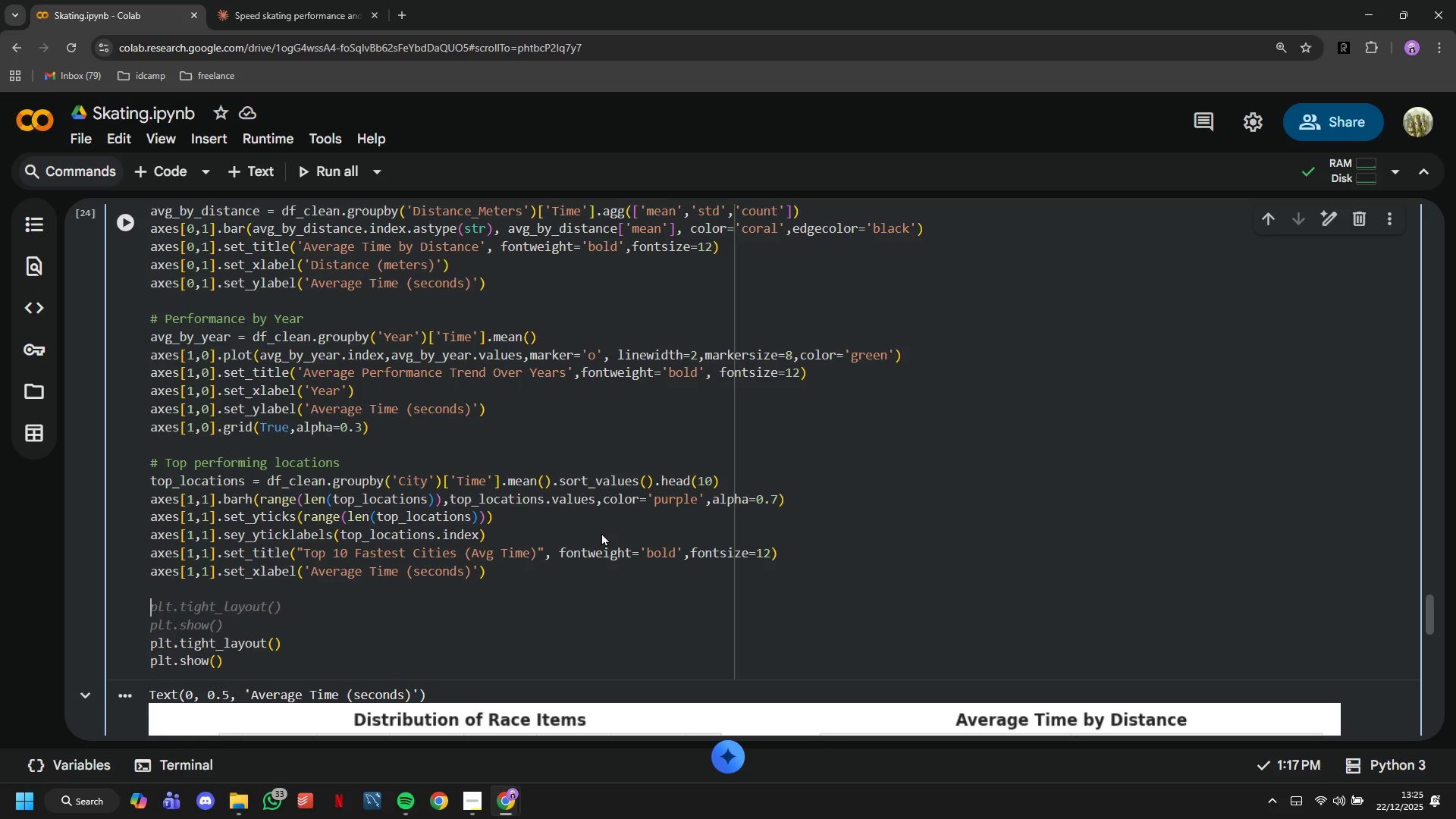 
key(ArrowUp)
 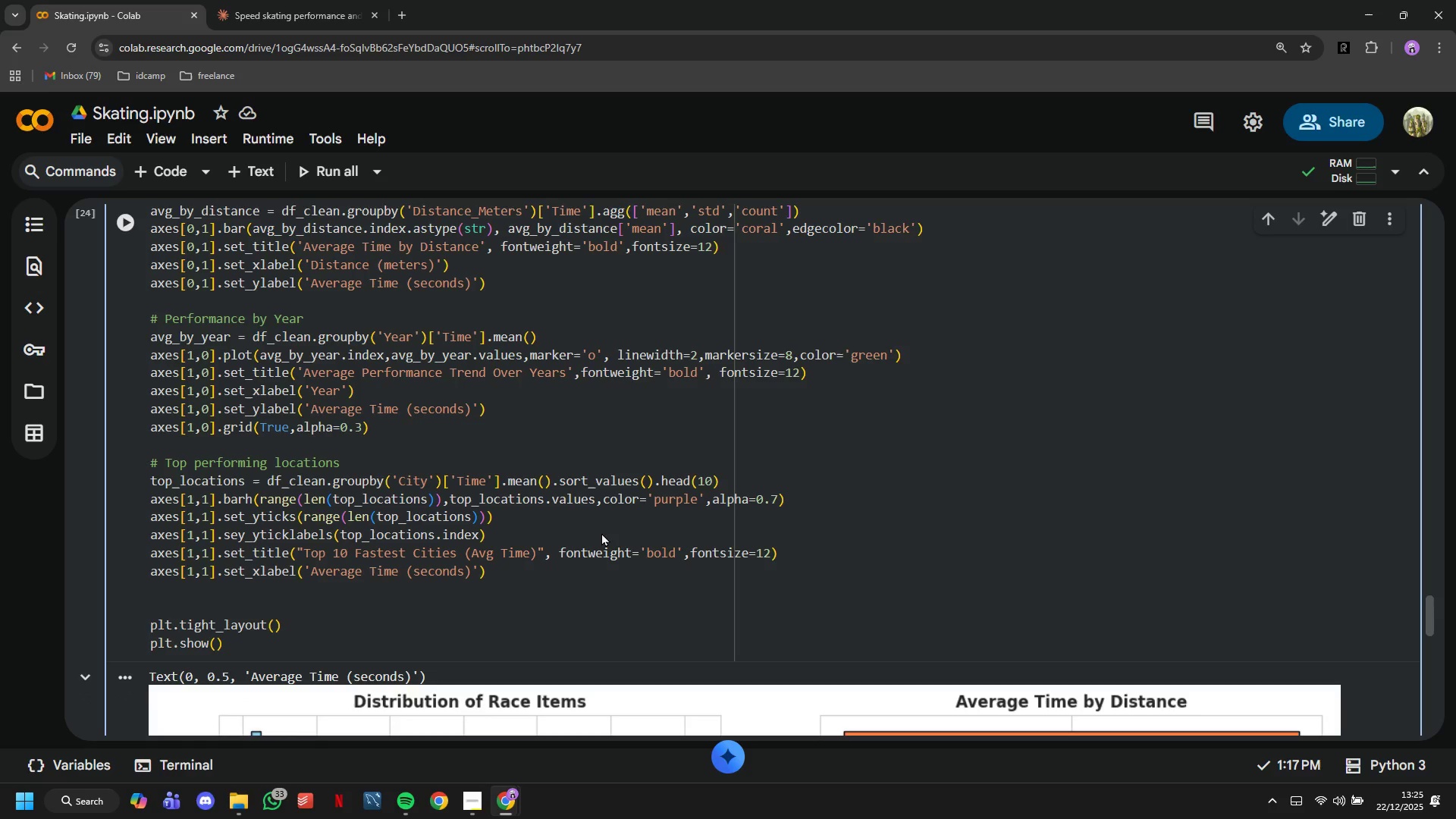 
type(axes[1,1)
 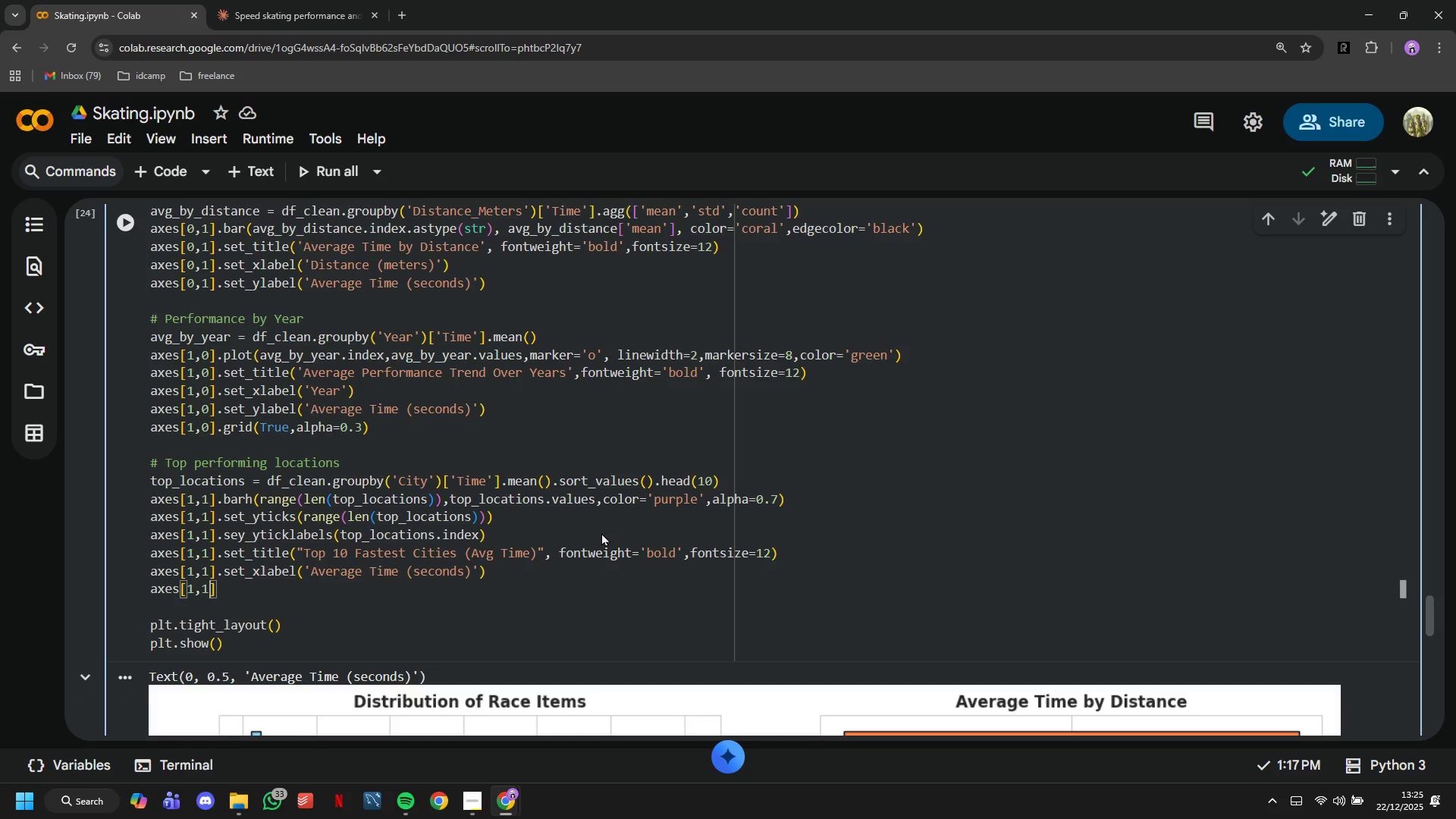 
key(ArrowRight)
 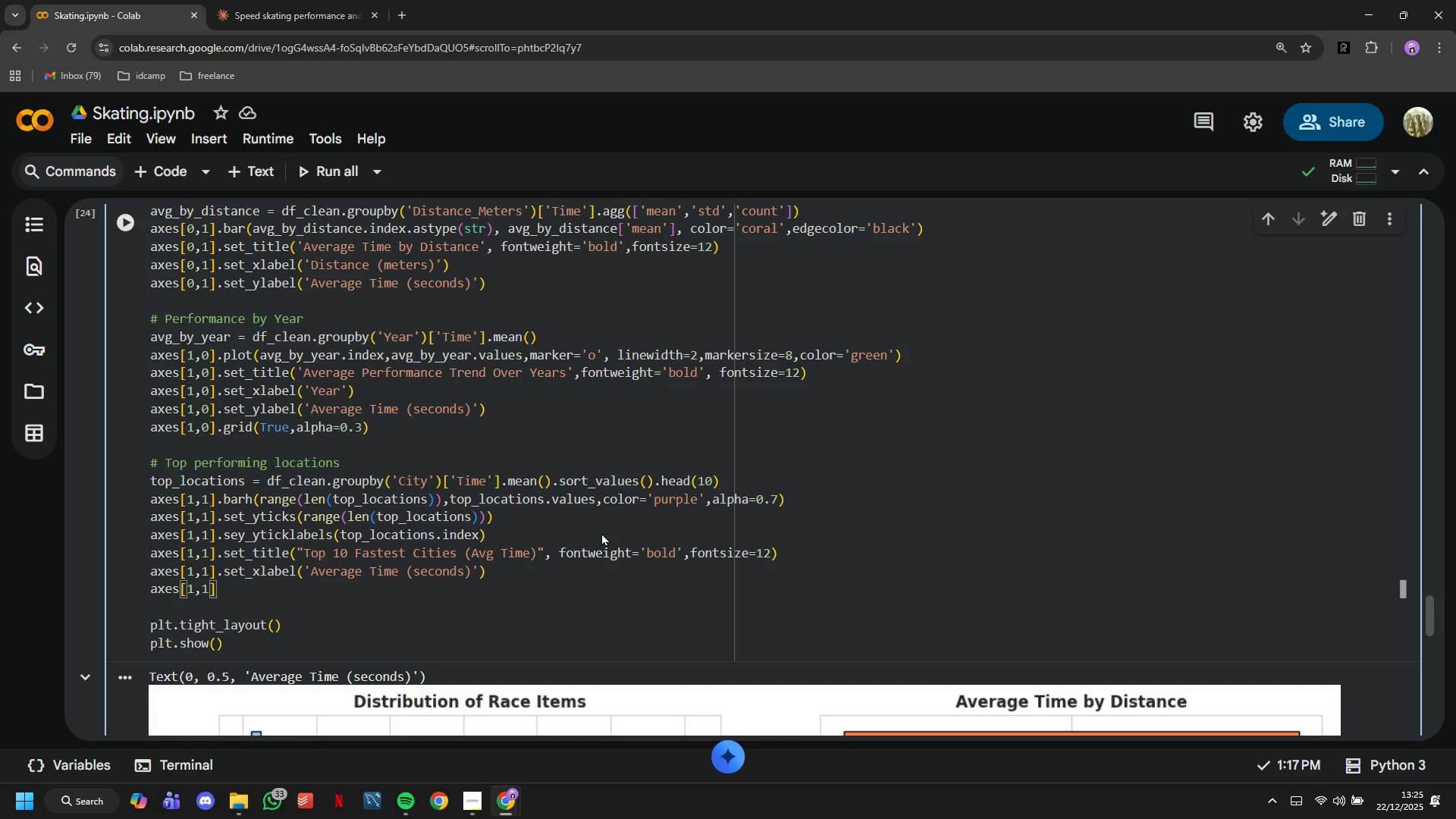 
type(.se)
key(Backspace)
key(Backspace)
type(invert_yaxis()
 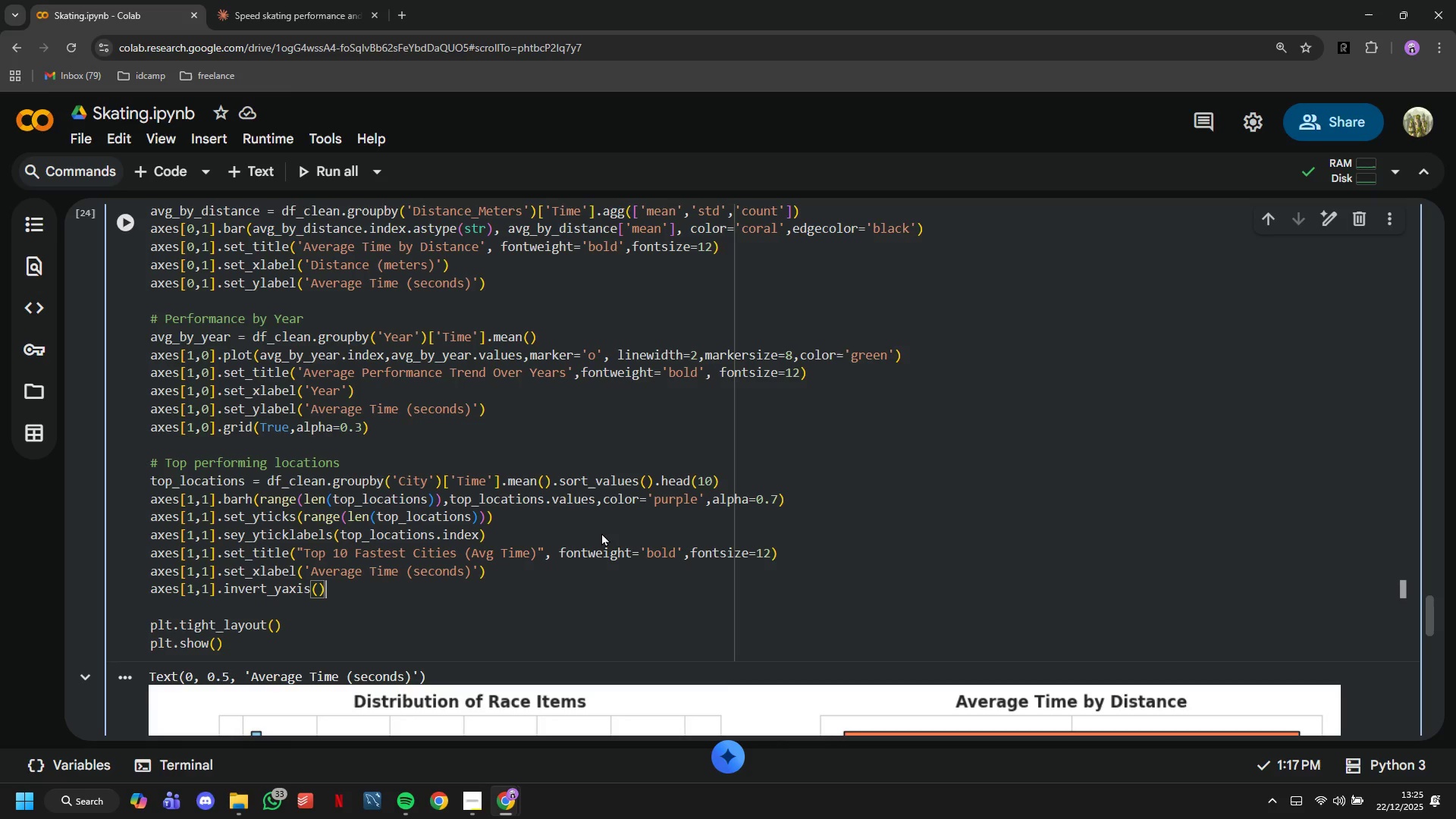 
 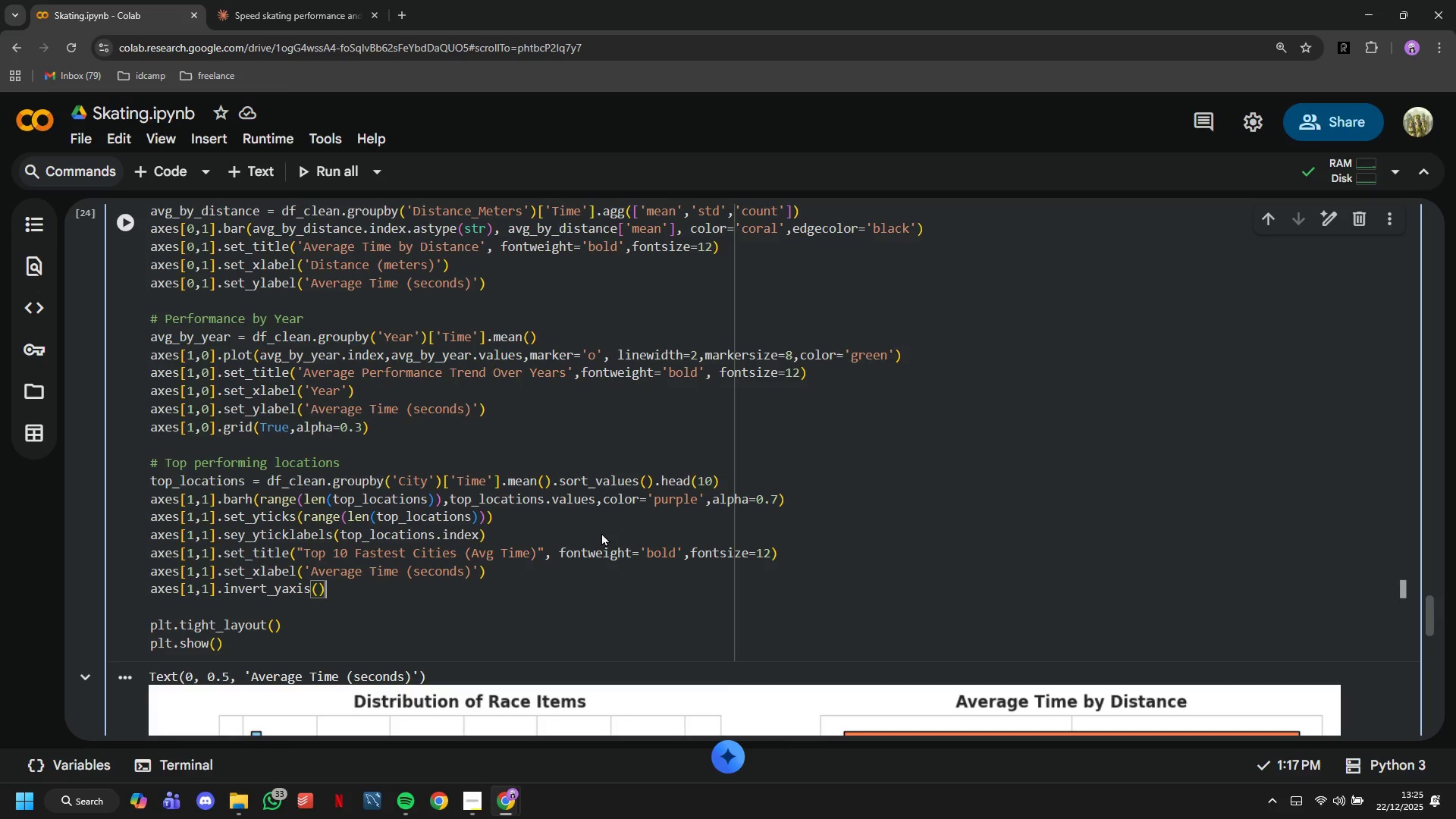 
key(ArrowRight)
 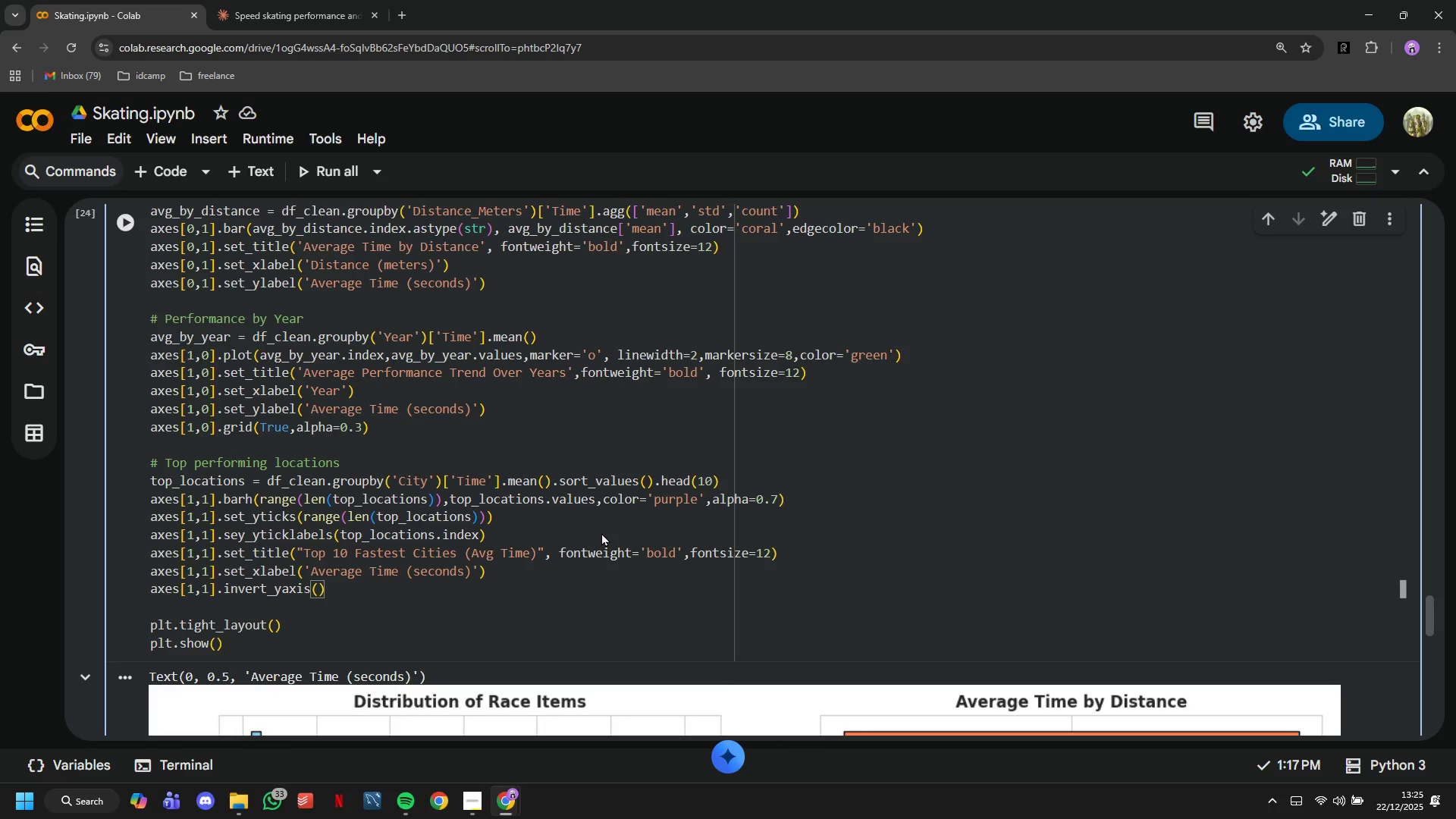 
key(ArrowLeft)
 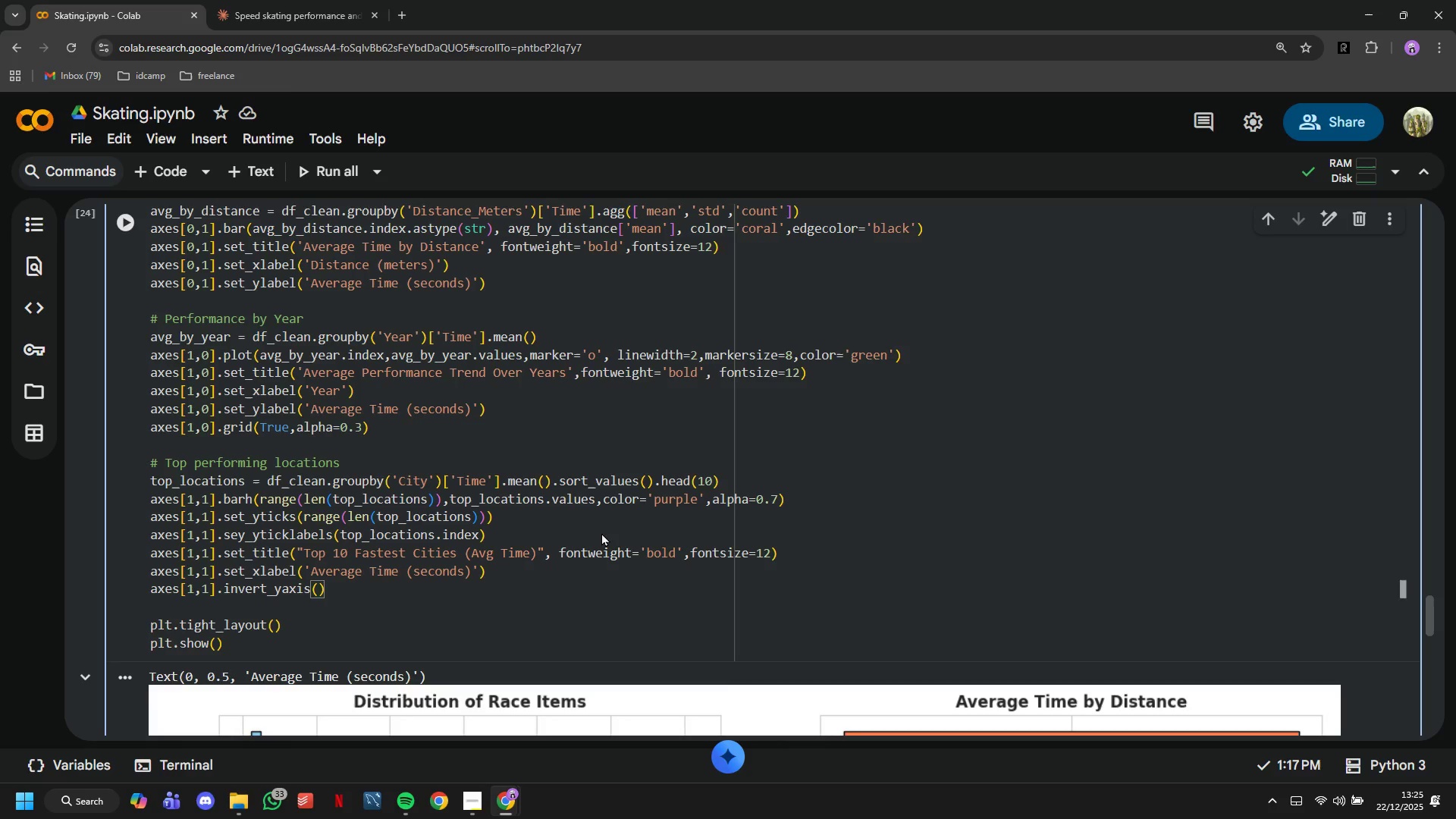 
key(ArrowDown)
 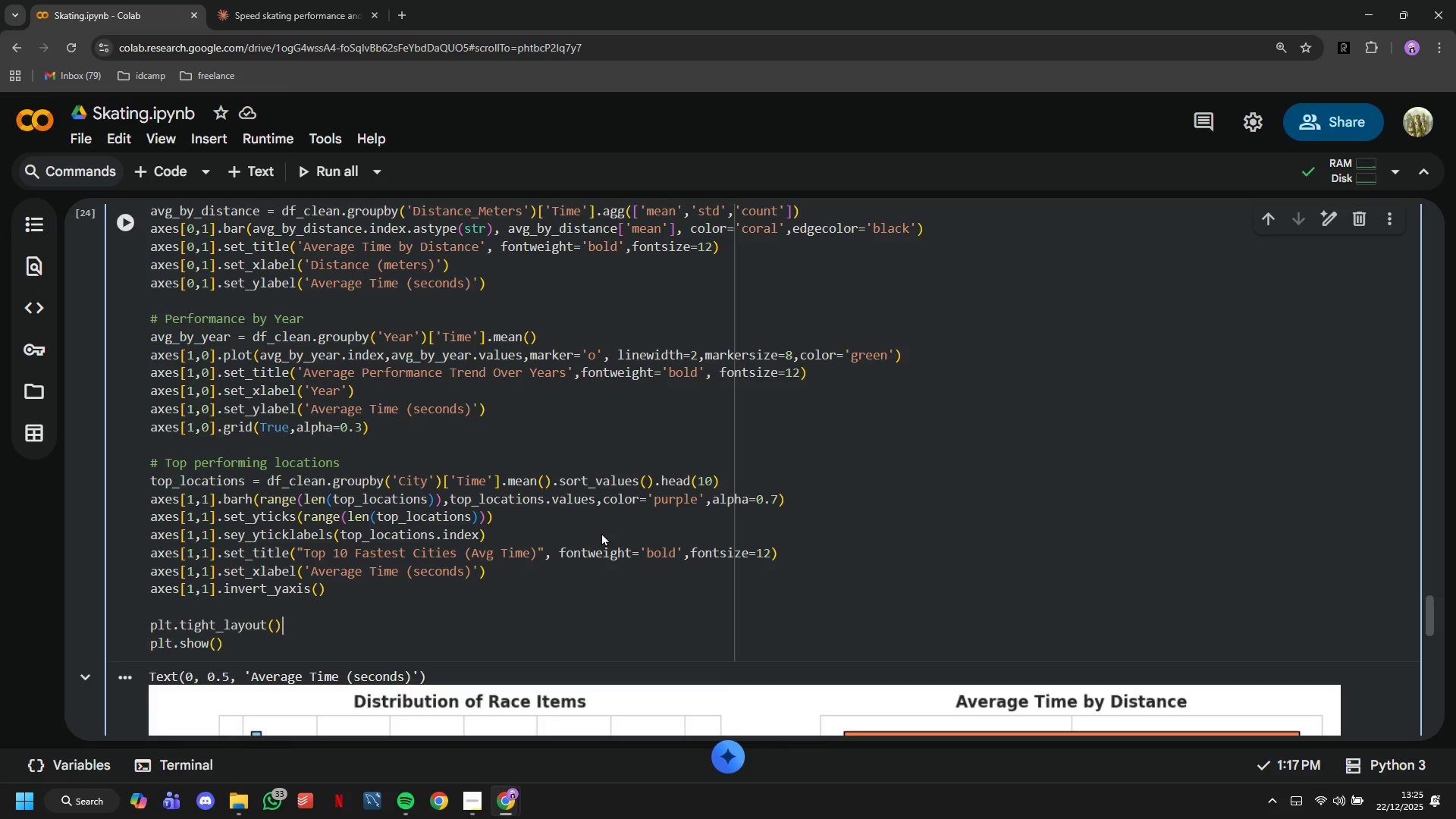 
key(ArrowDown)
 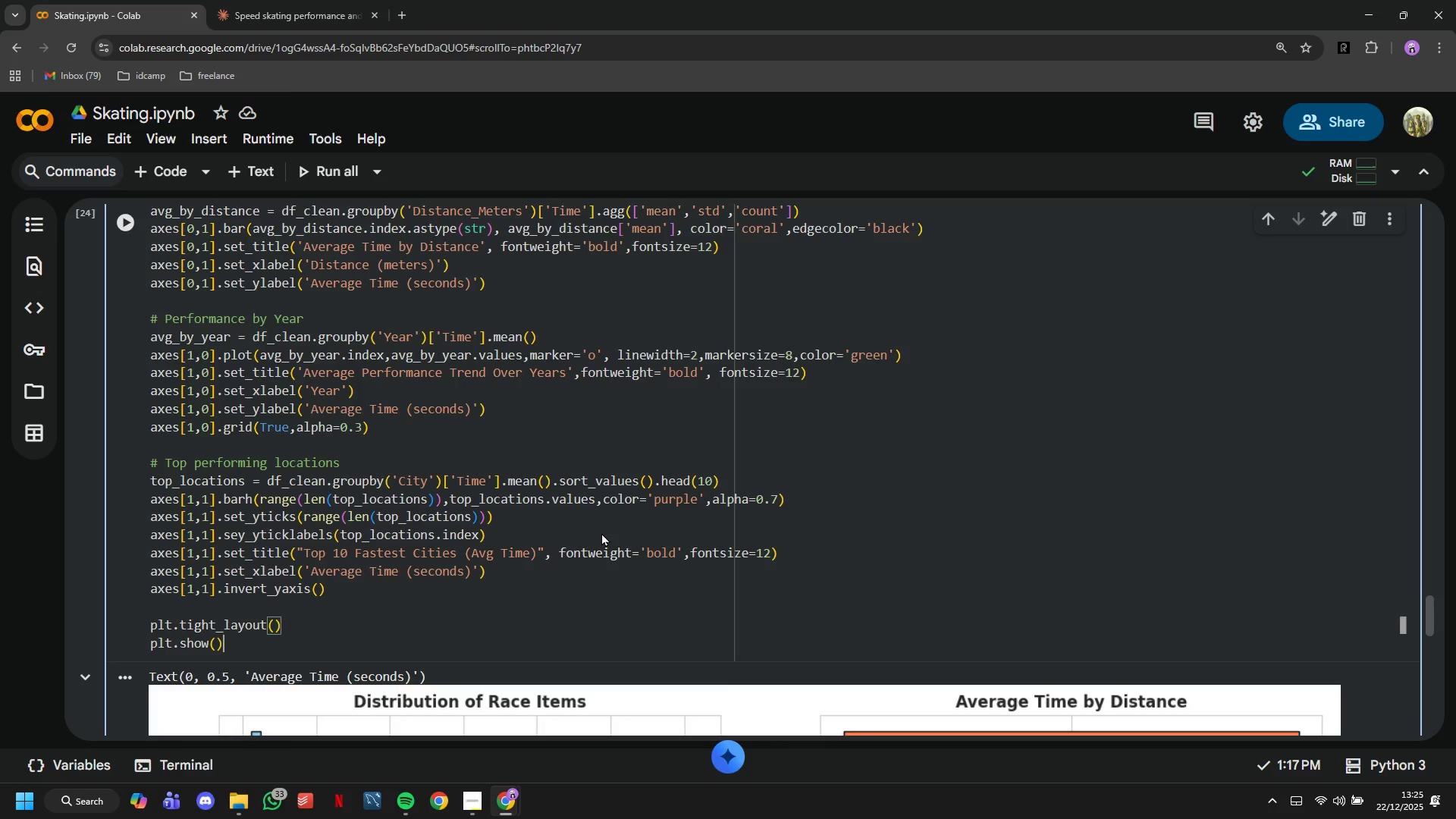 
key(ArrowDown)
 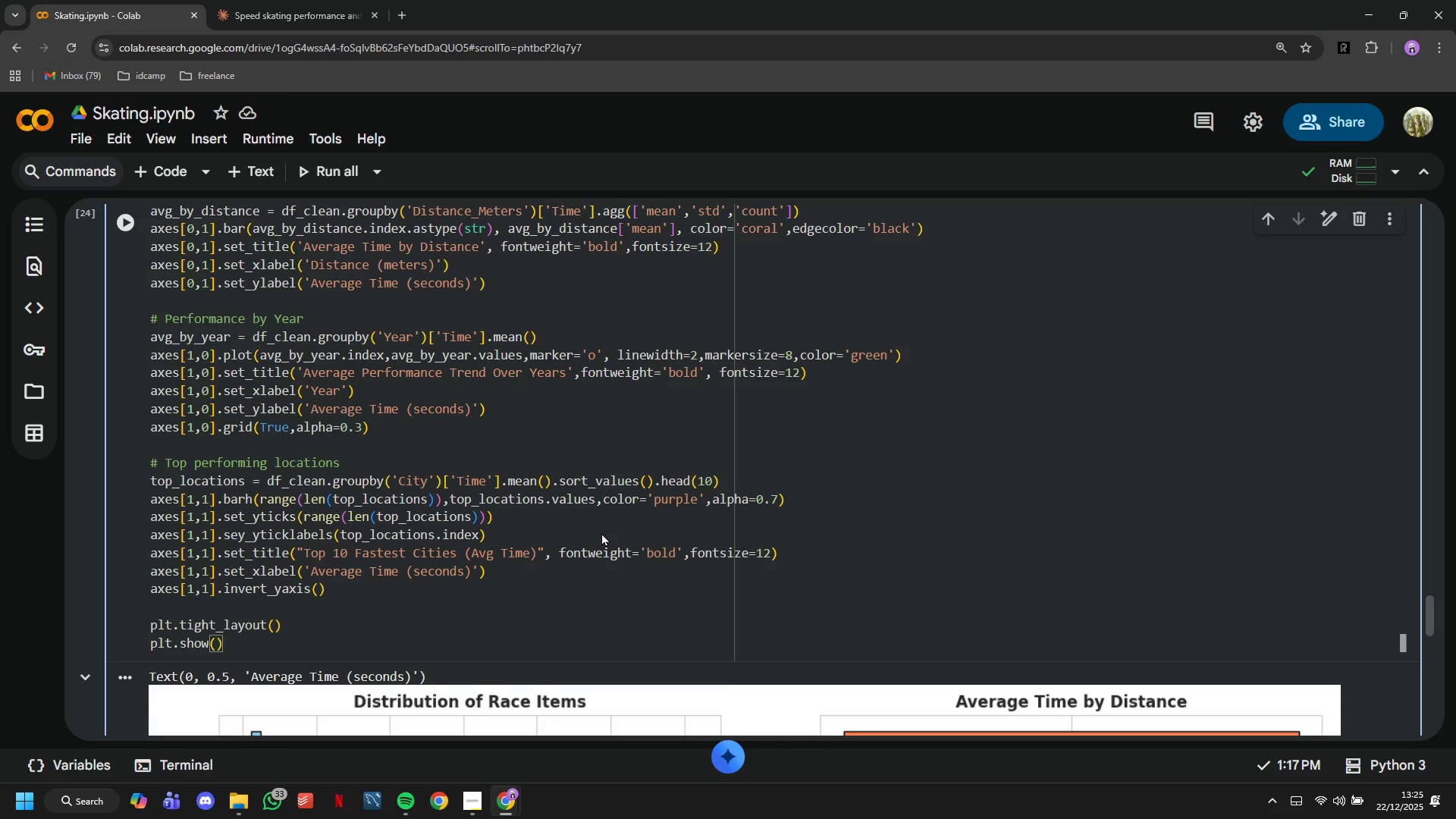 
key(Enter)
 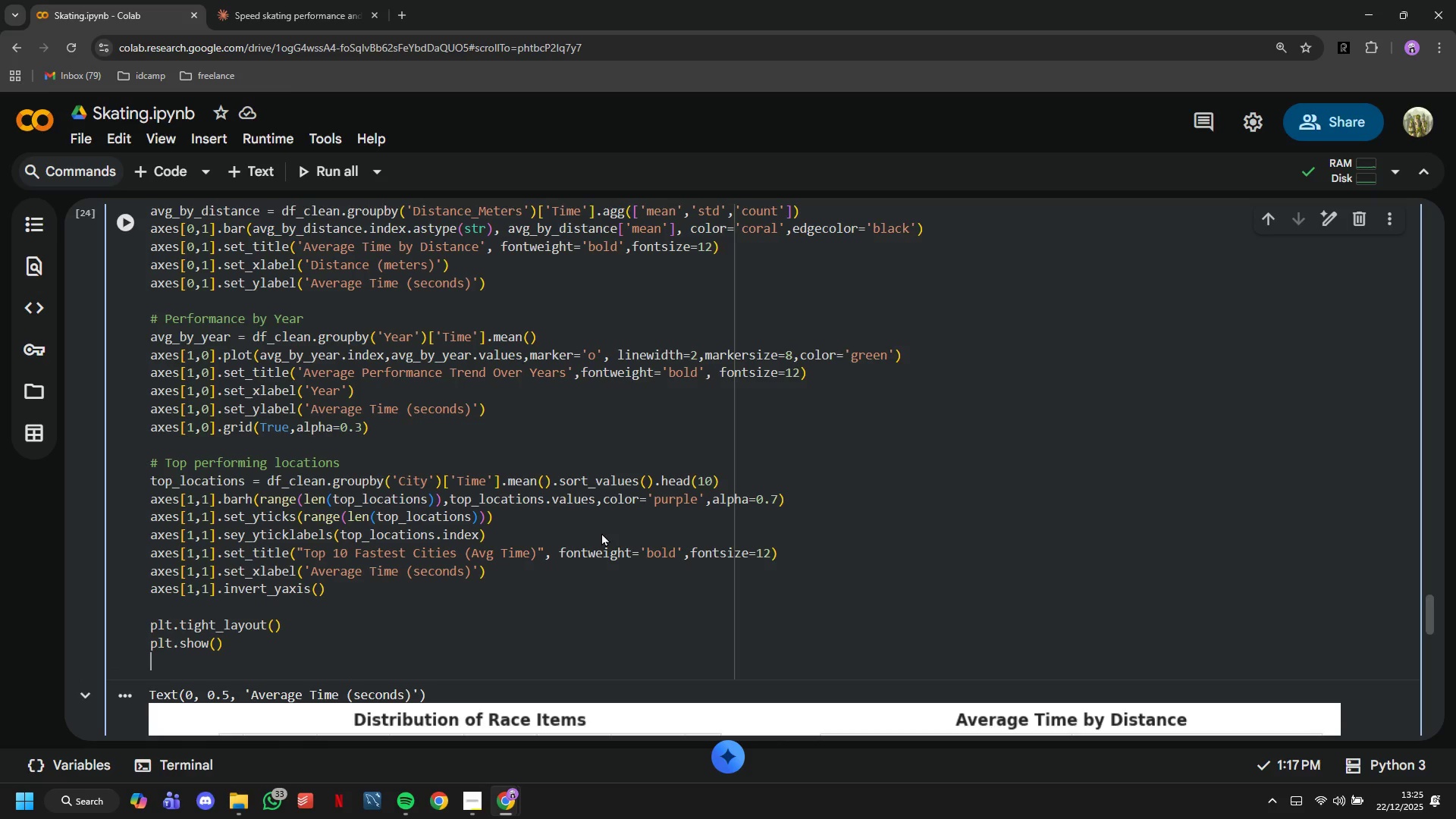 
type(plt.savefif)
key(Backspace)
type(g("eda_p)
key(Backspace)
type(overb)
key(Backspace)
type(view)
 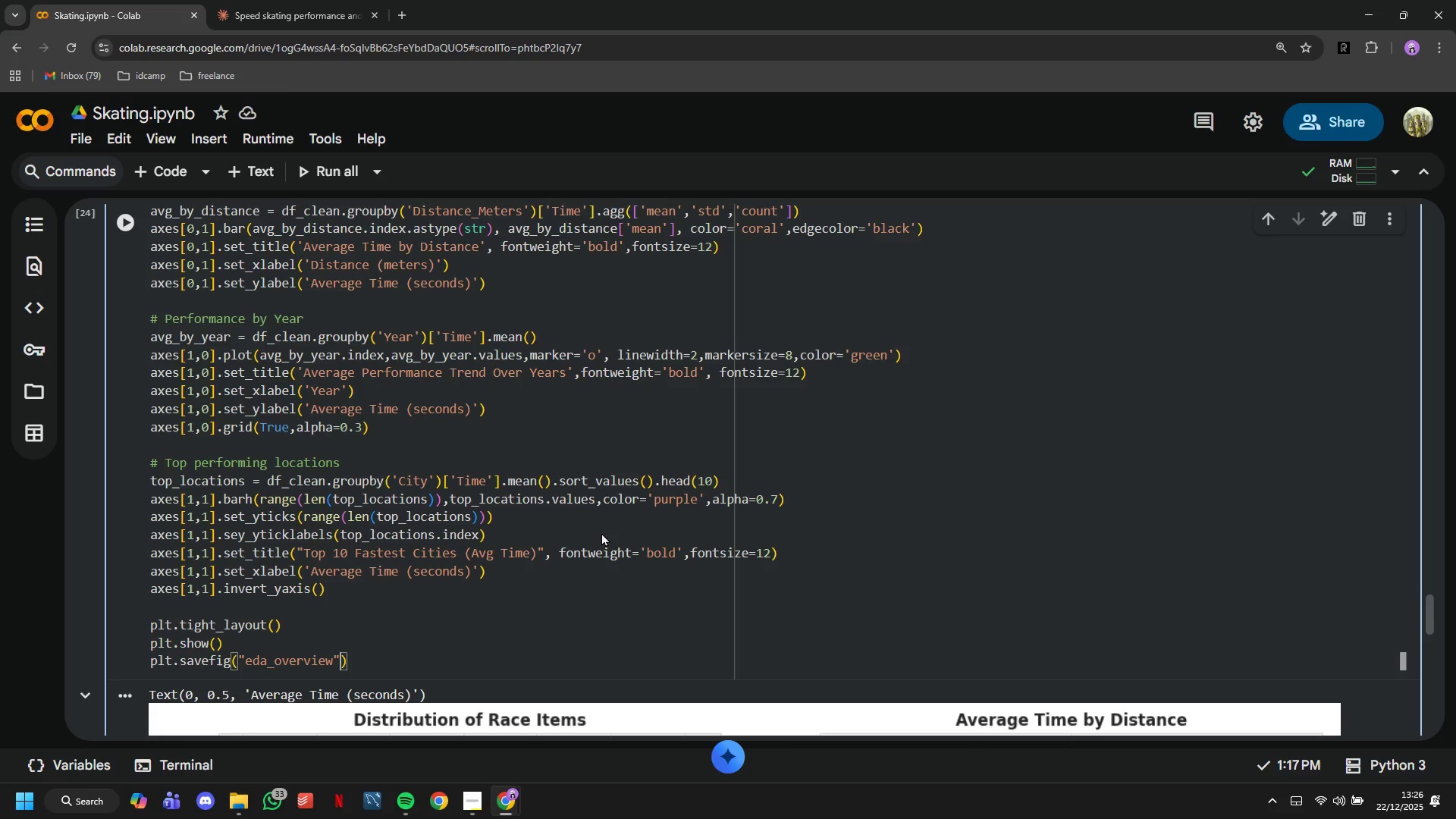 
 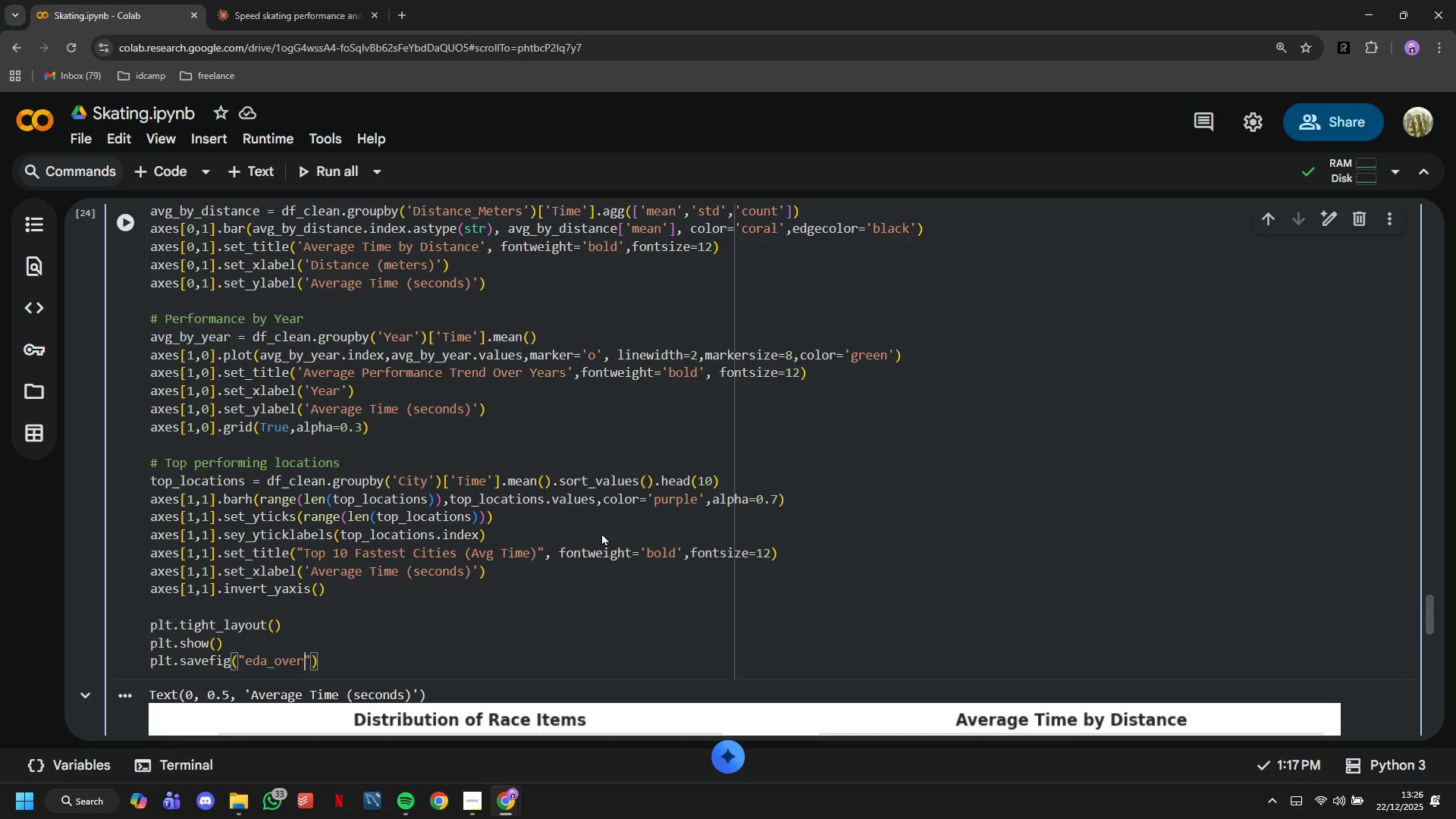 
key(ArrowRight)
 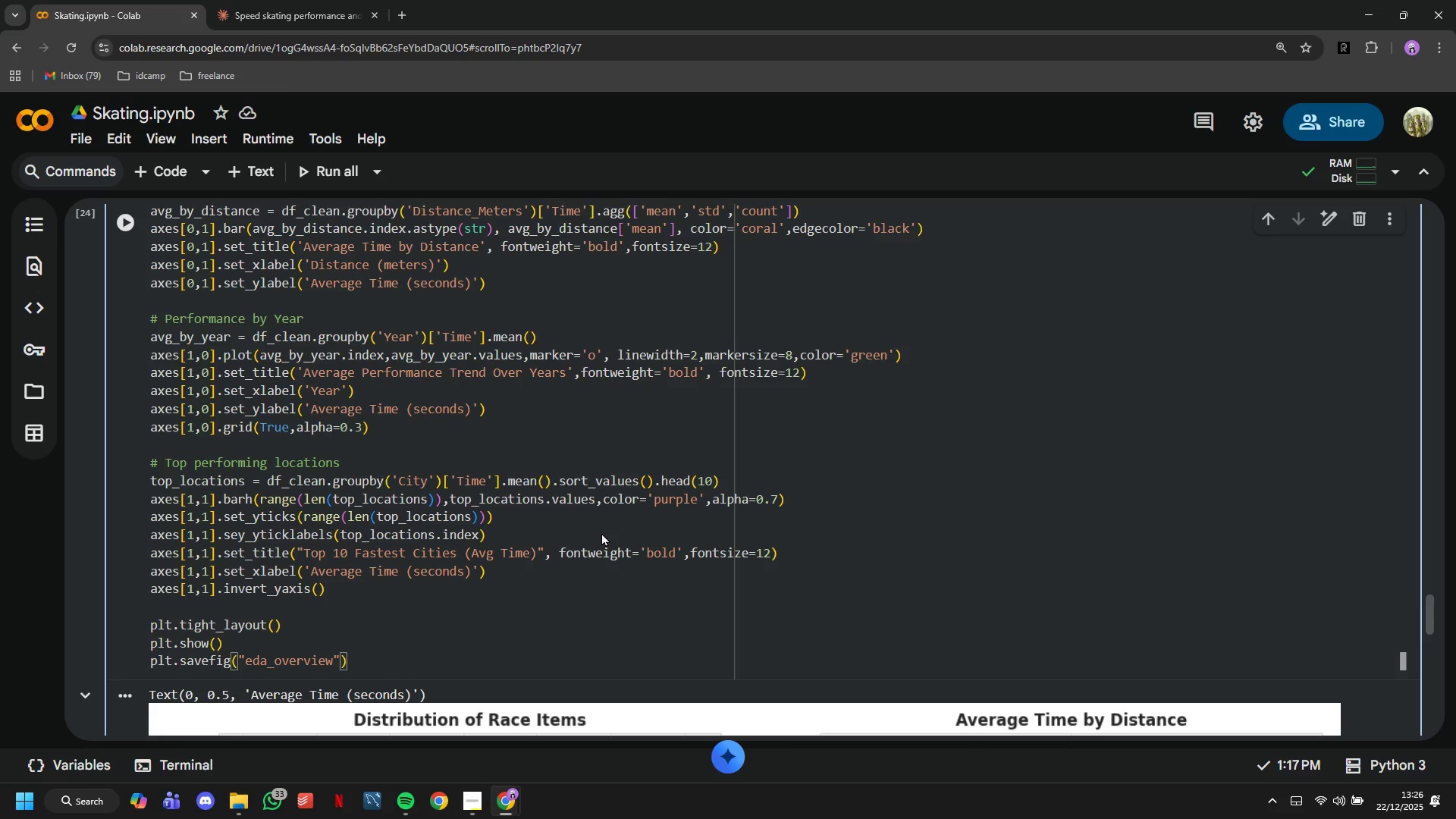 
key(ArrowLeft)
 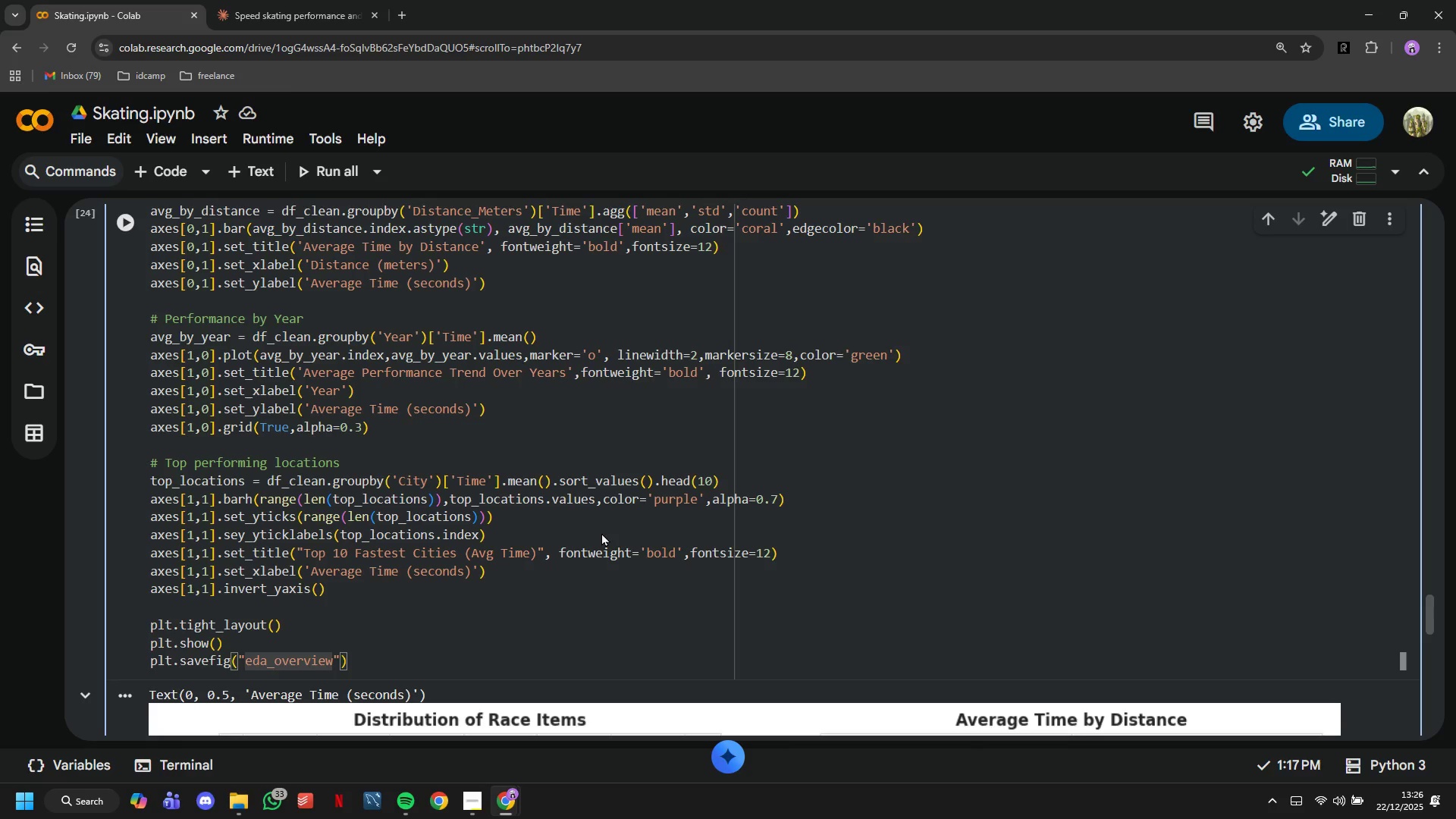 
type(.png)
 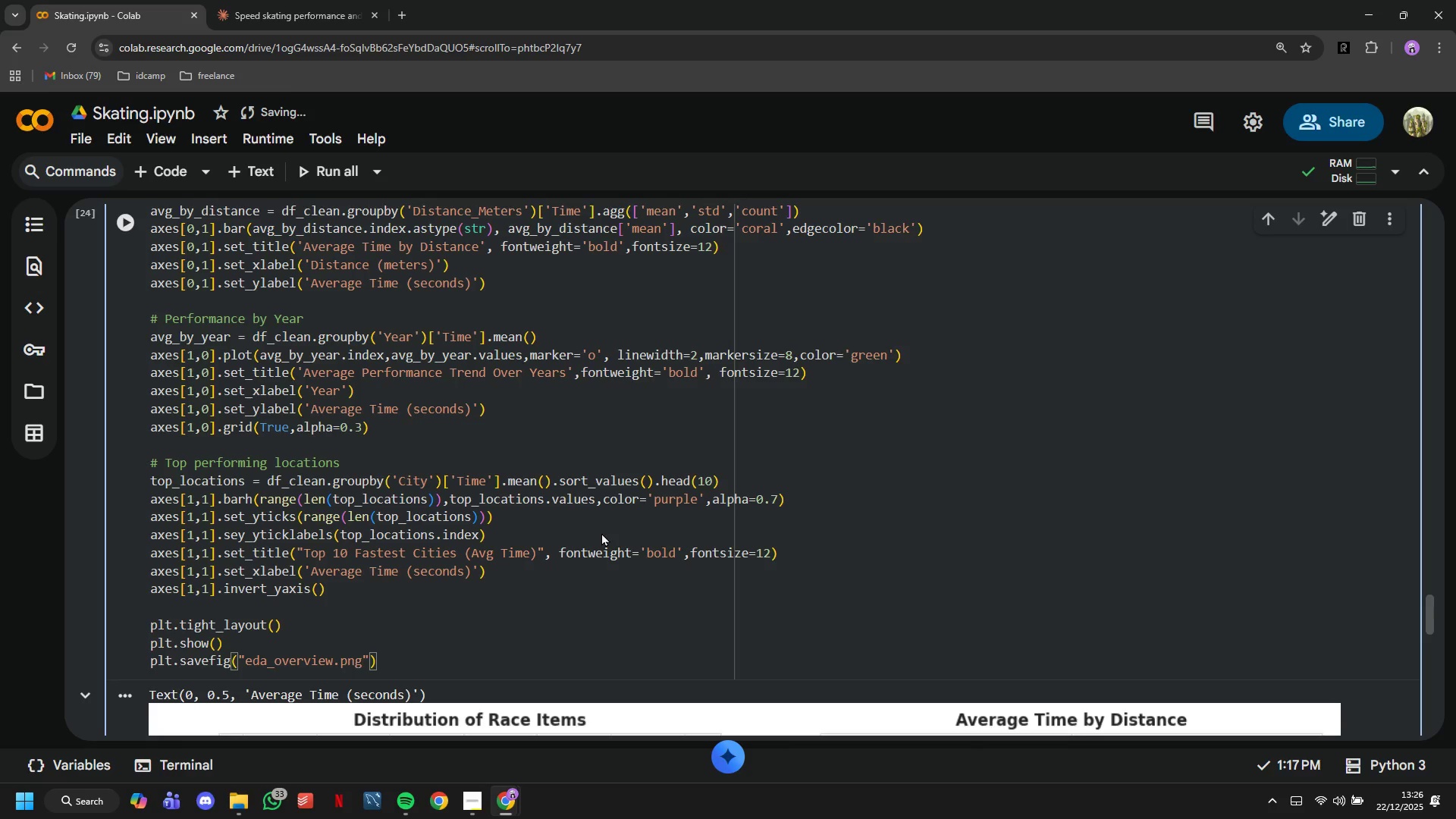 
key(ArrowRight)
 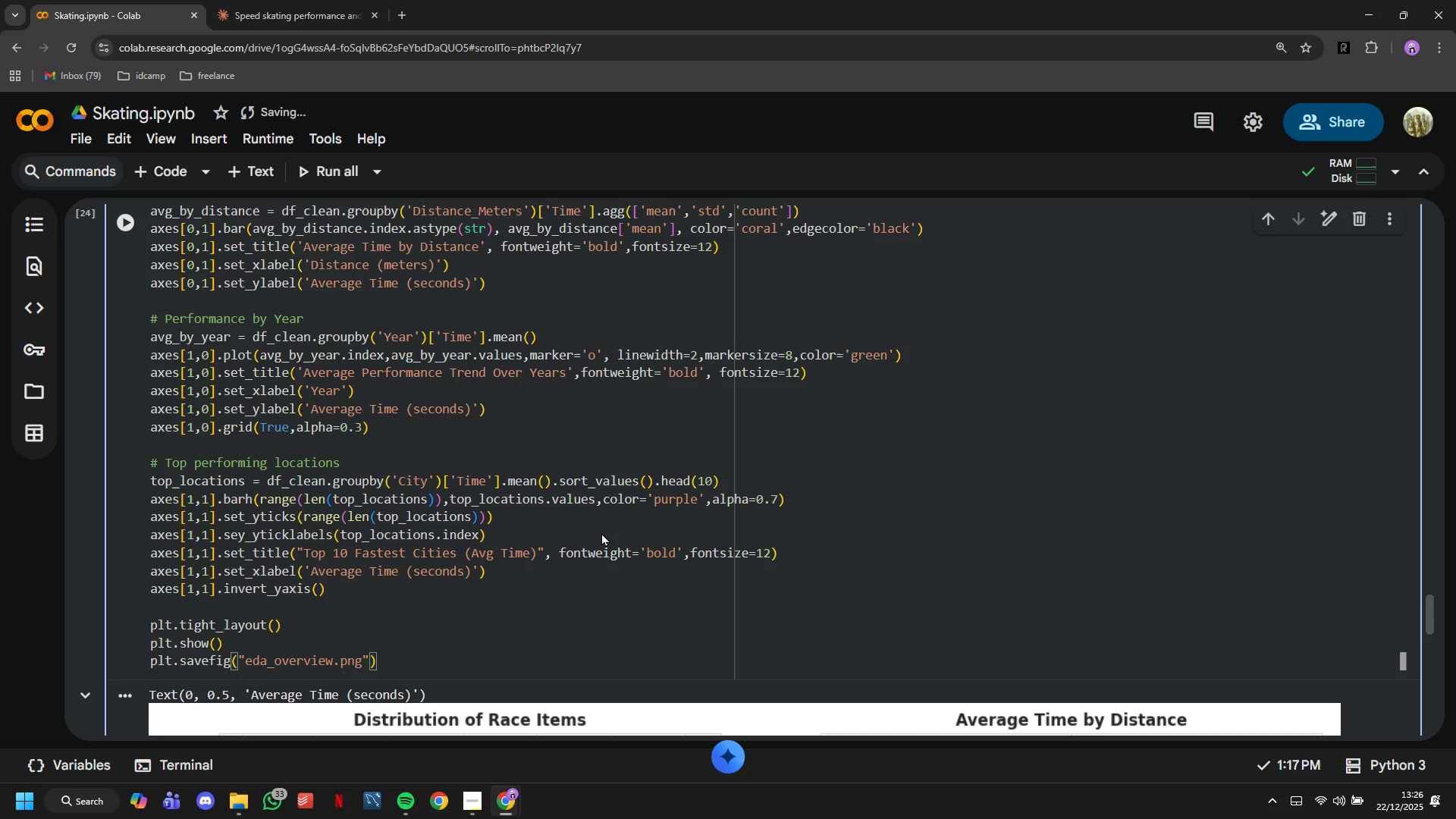 
type(,dpi=300,)
key(Tab)
 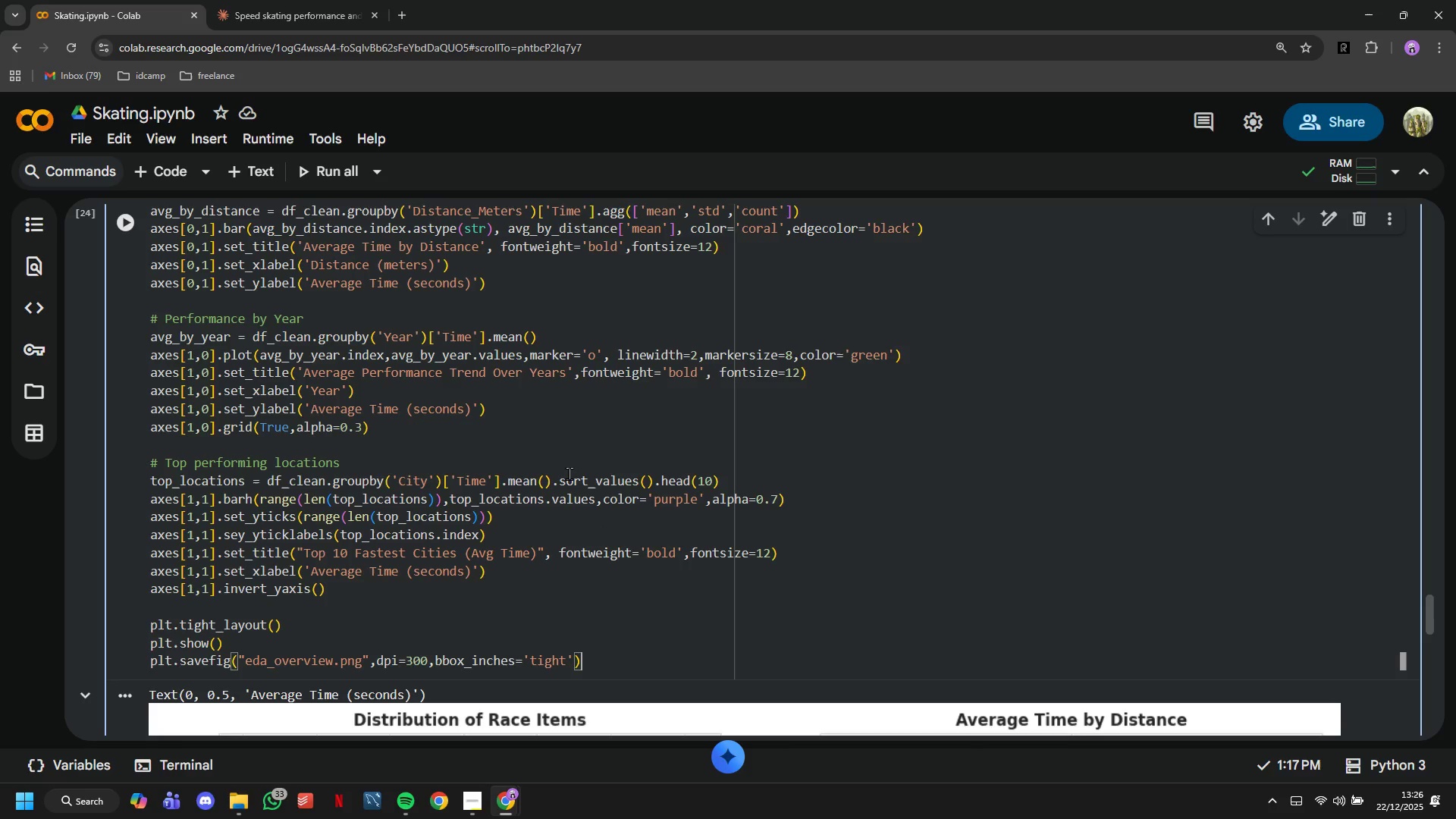 
scroll: coordinate [585, 392], scroll_direction: down, amount: 2.0
 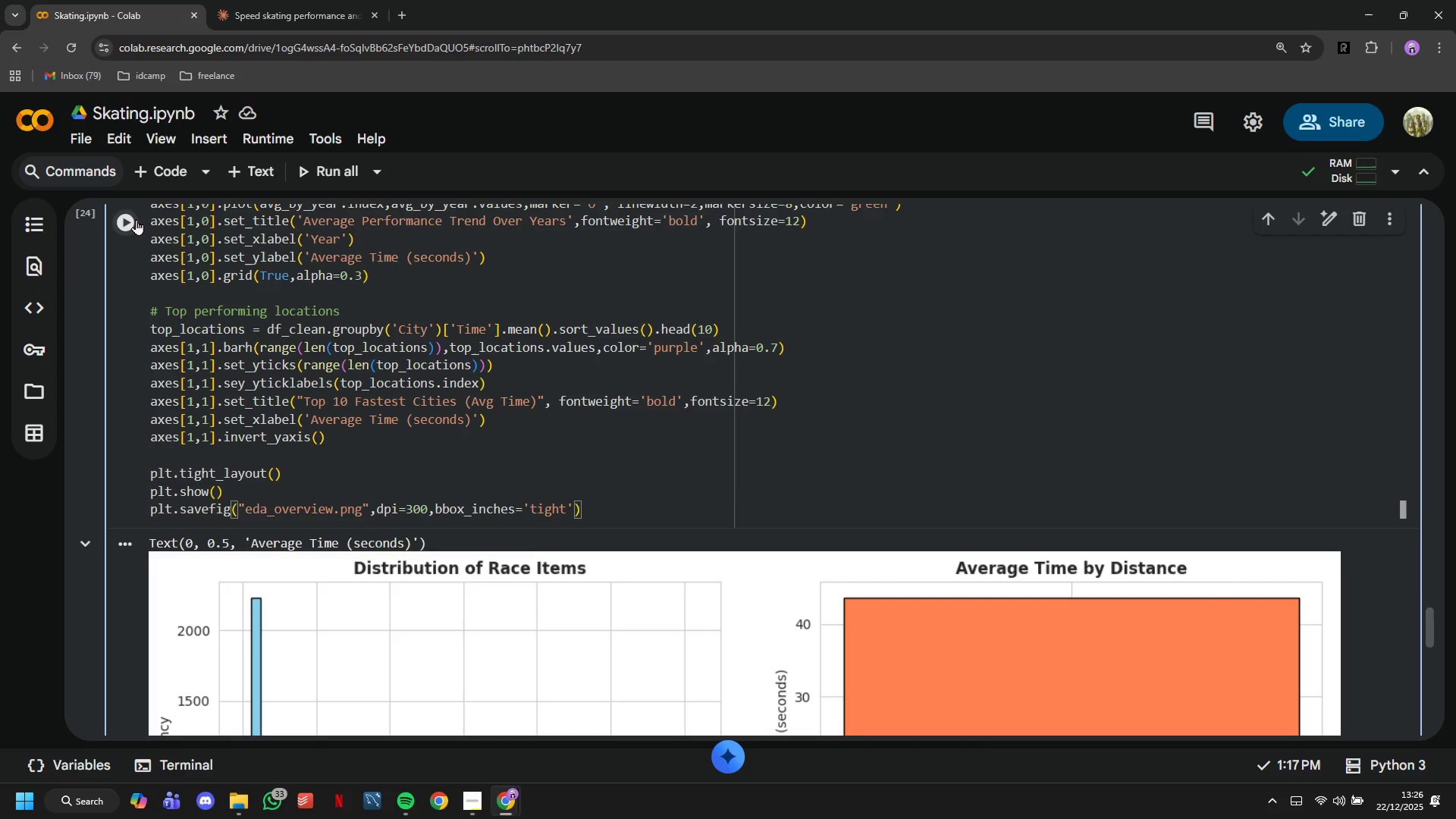 
left_click([136, 222])
 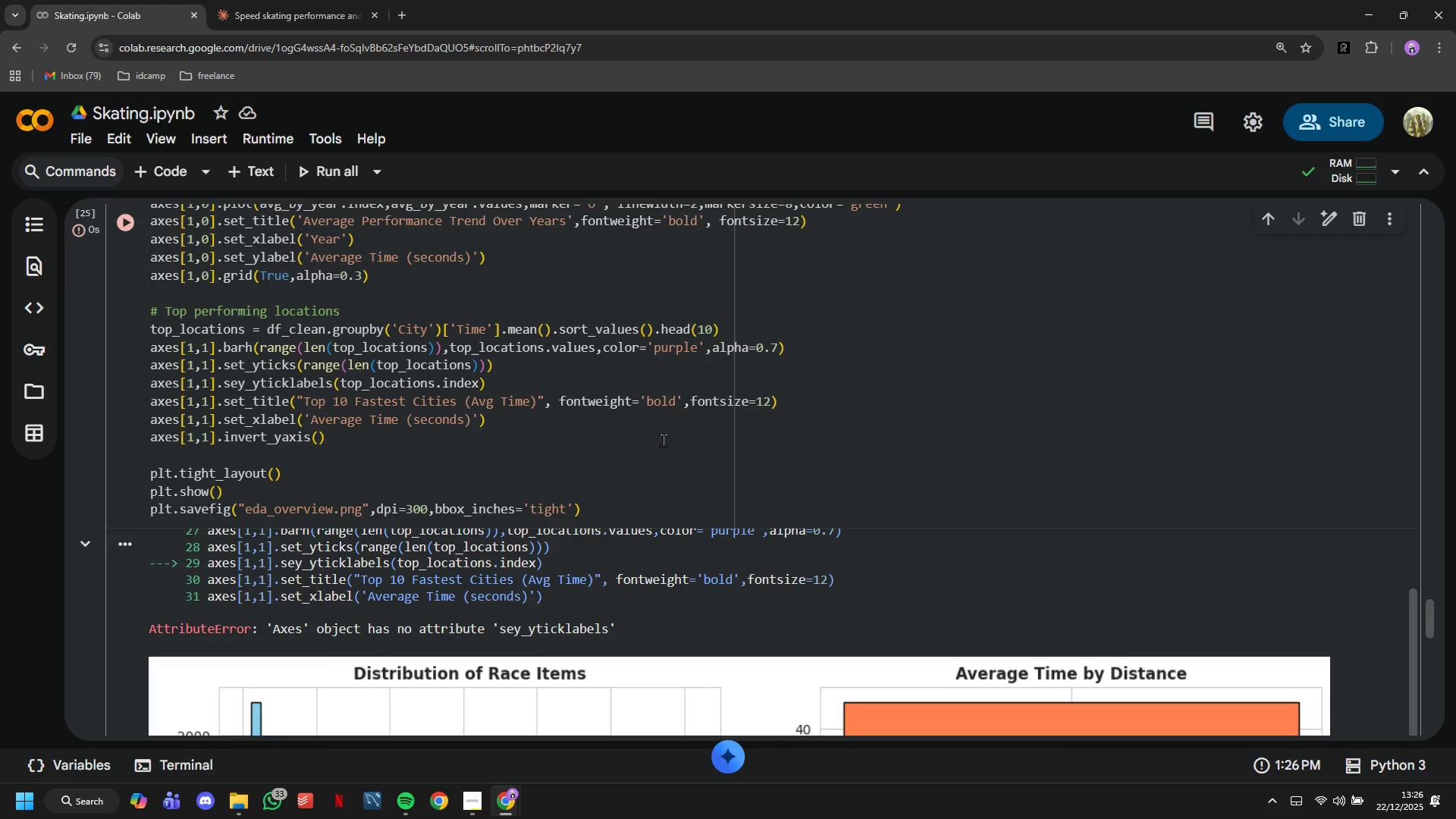 
scroll: coordinate [663, 440], scroll_direction: down, amount: 3.0
 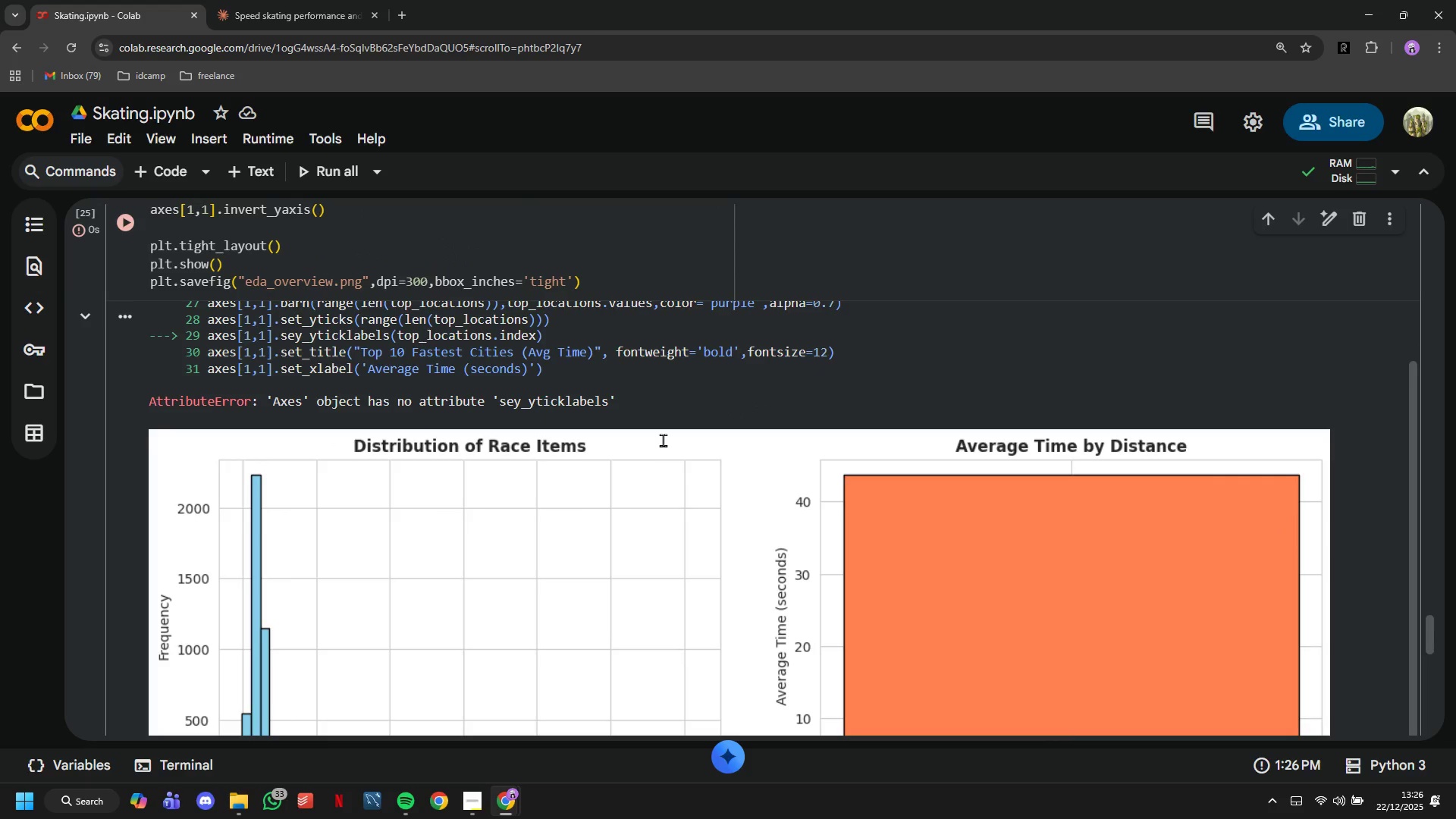 
scroll: coordinate [291, 391], scroll_direction: up, amount: 6.0
 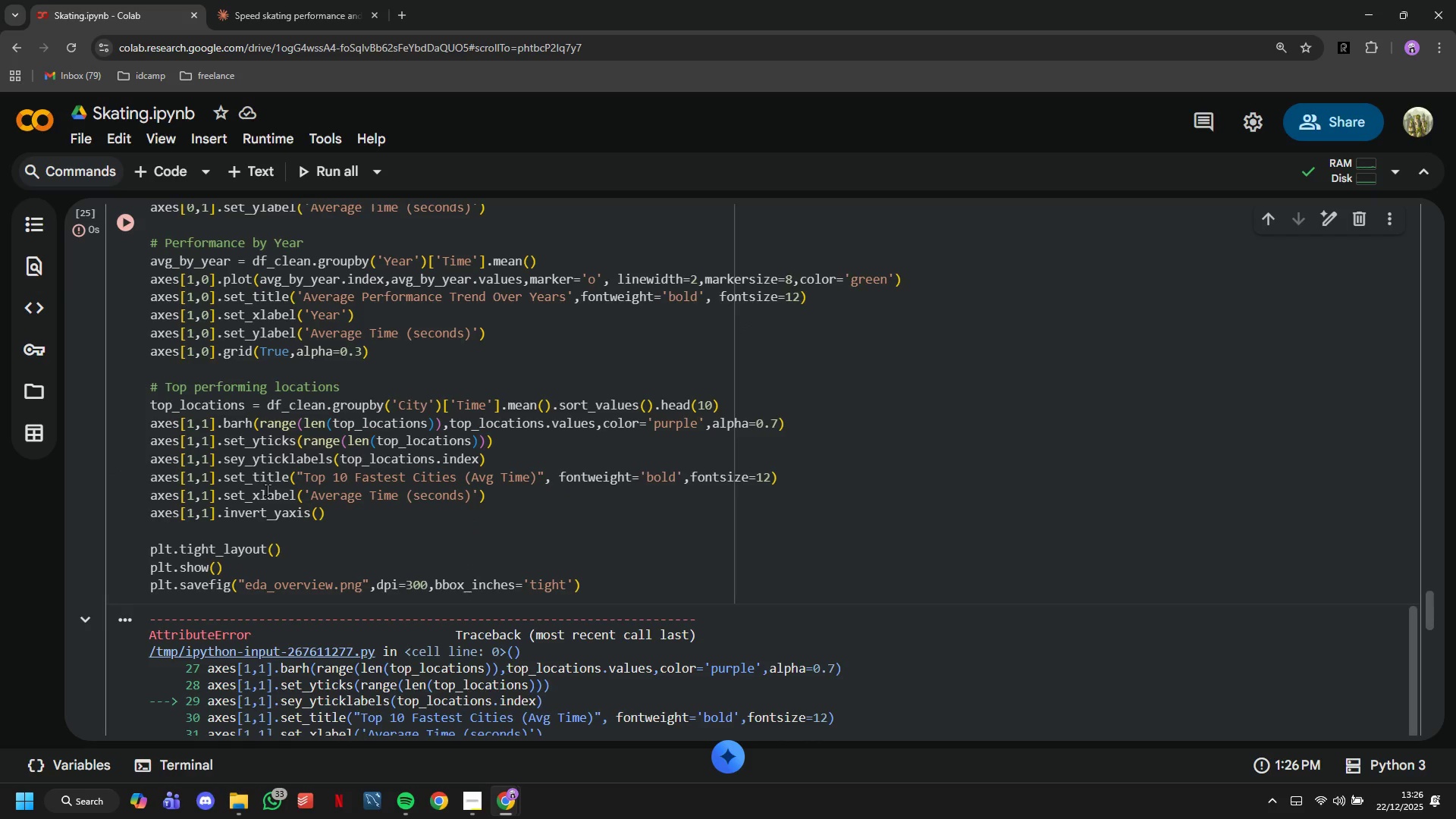 
left_click([246, 462])
 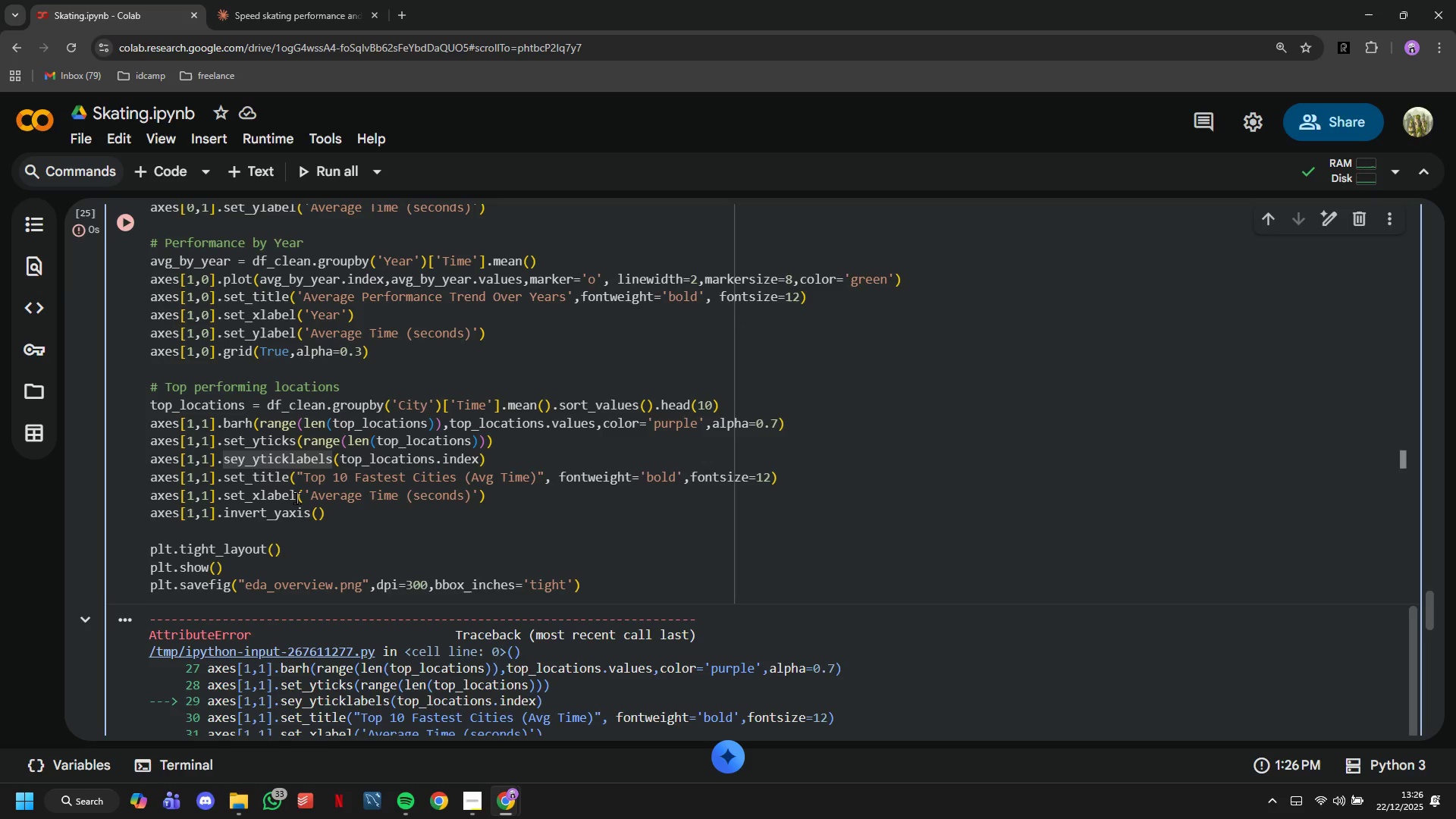 
key(Backspace)
 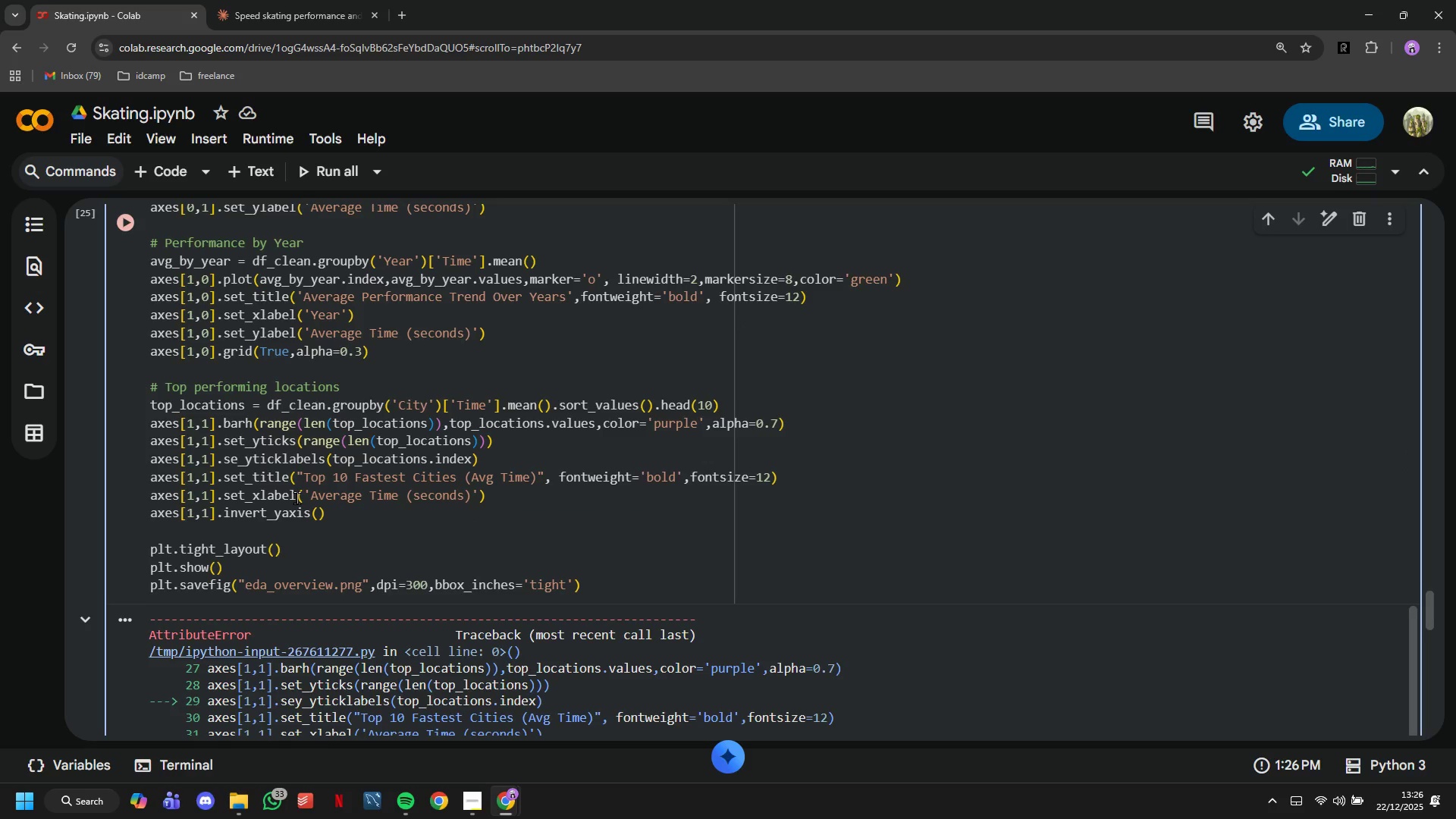 
key(T)
 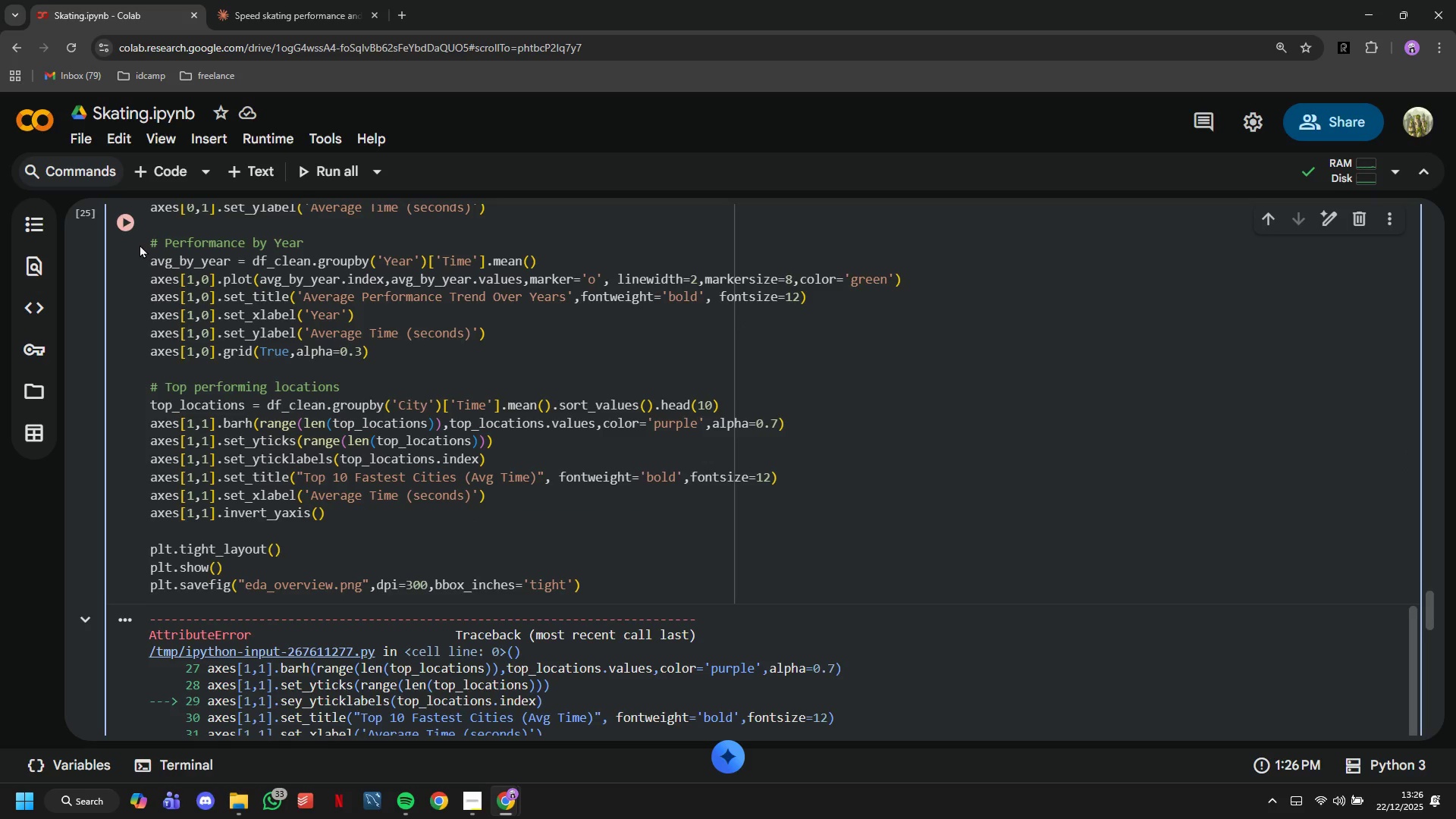 
left_click([124, 223])
 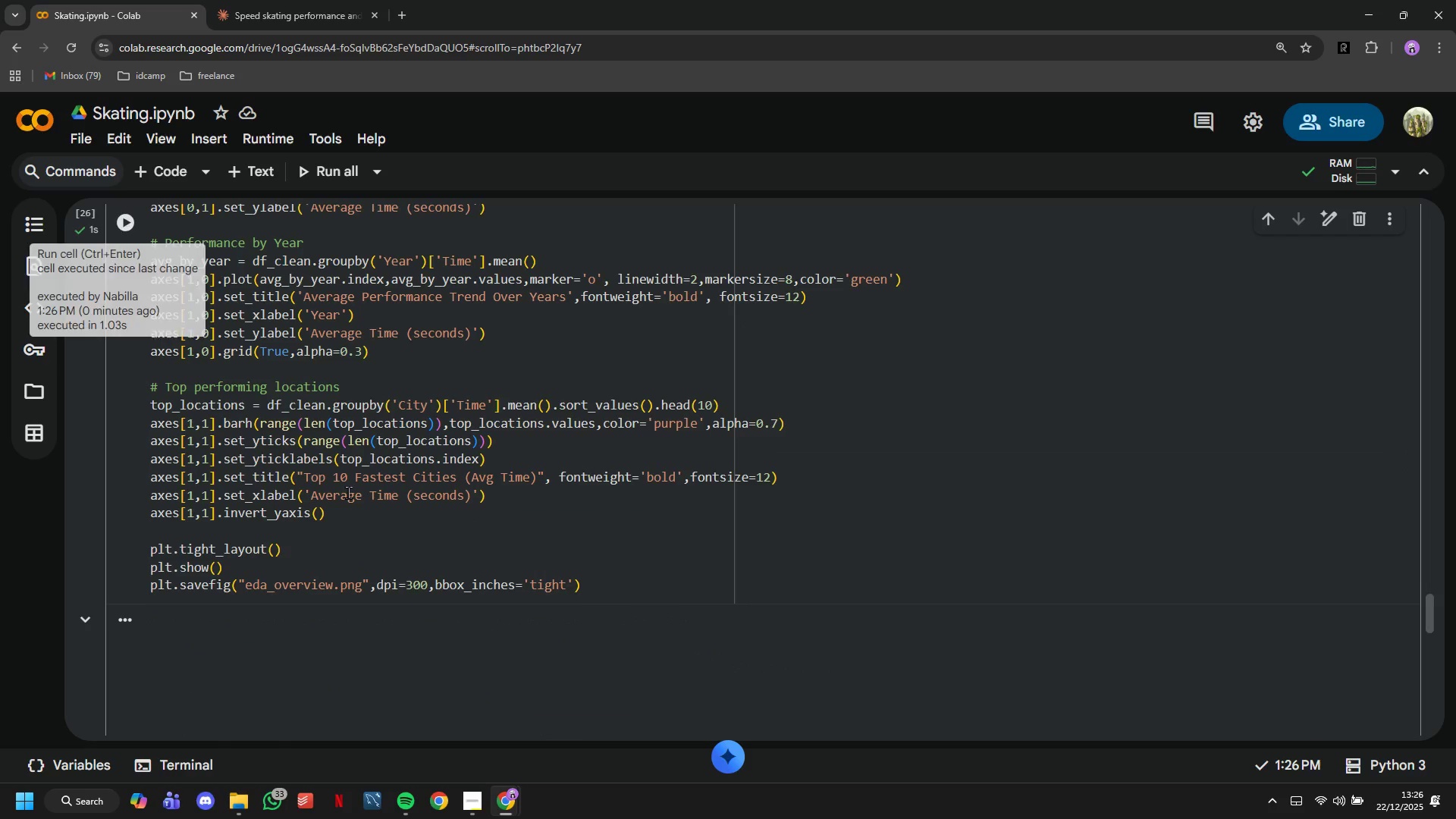 
scroll: coordinate [348, 492], scroll_direction: down, amount: 3.0
 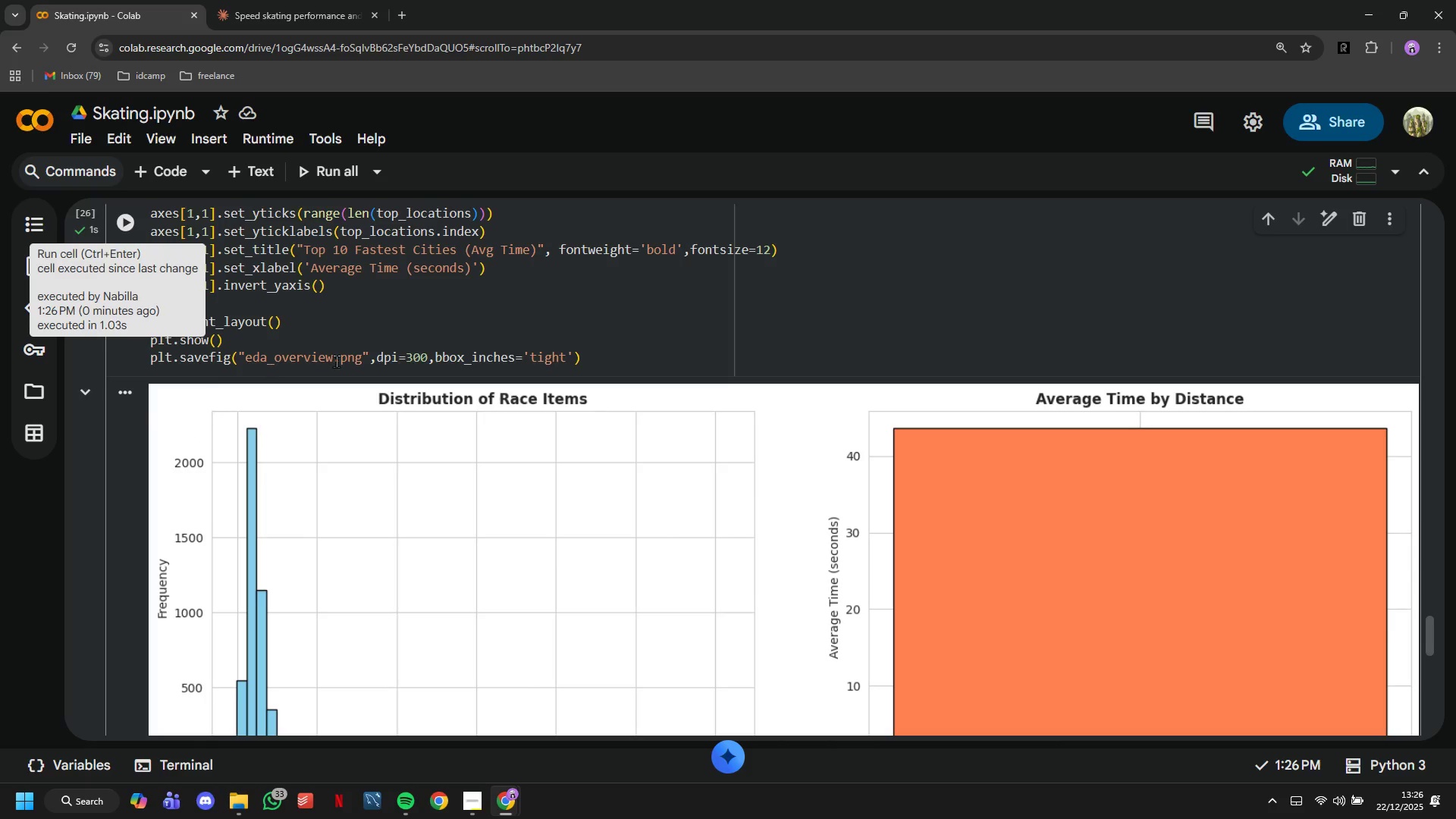 
left_click([424, 349])
 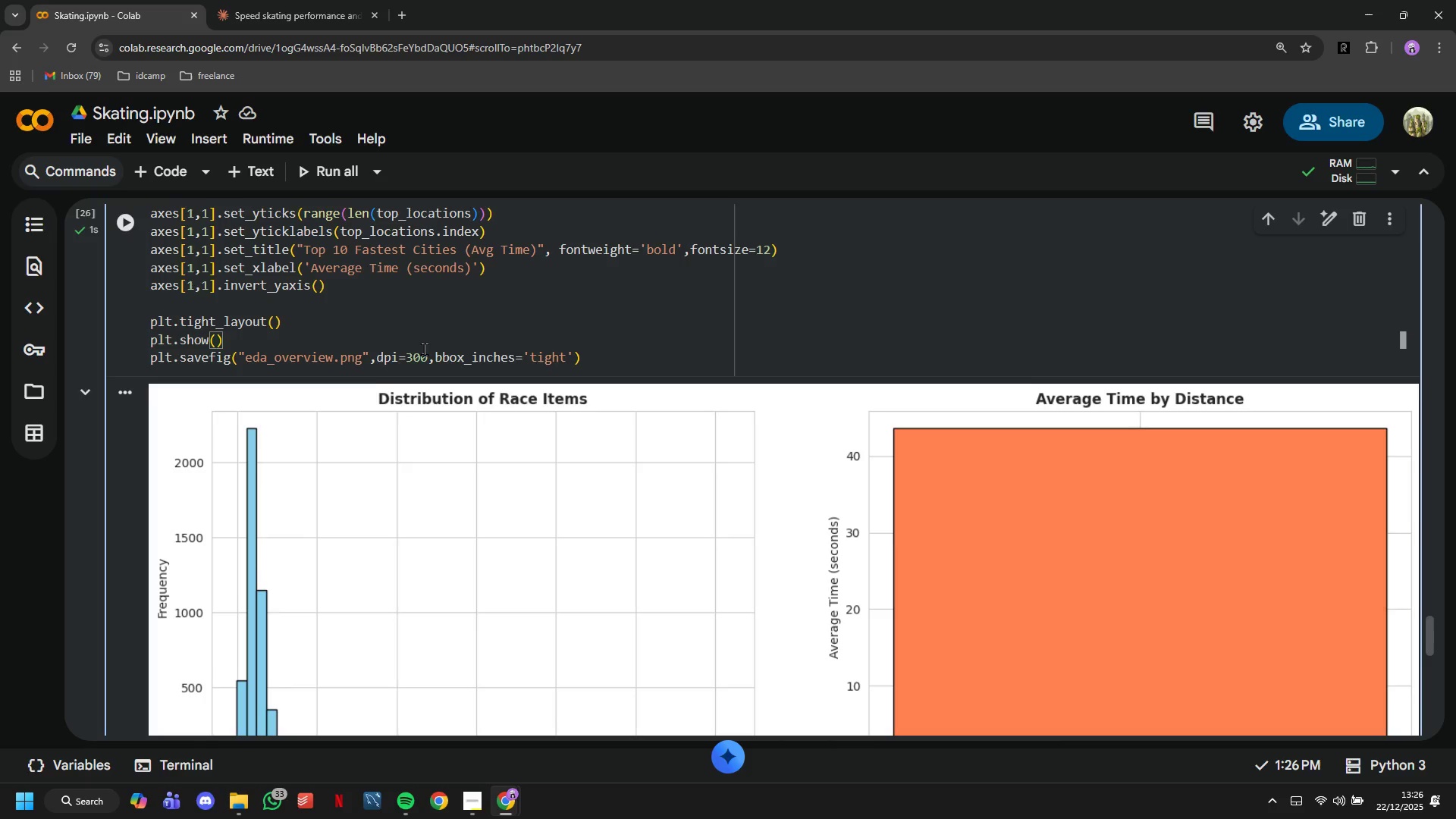 
scroll: coordinate [425, 351], scroll_direction: down, amount: 7.0
 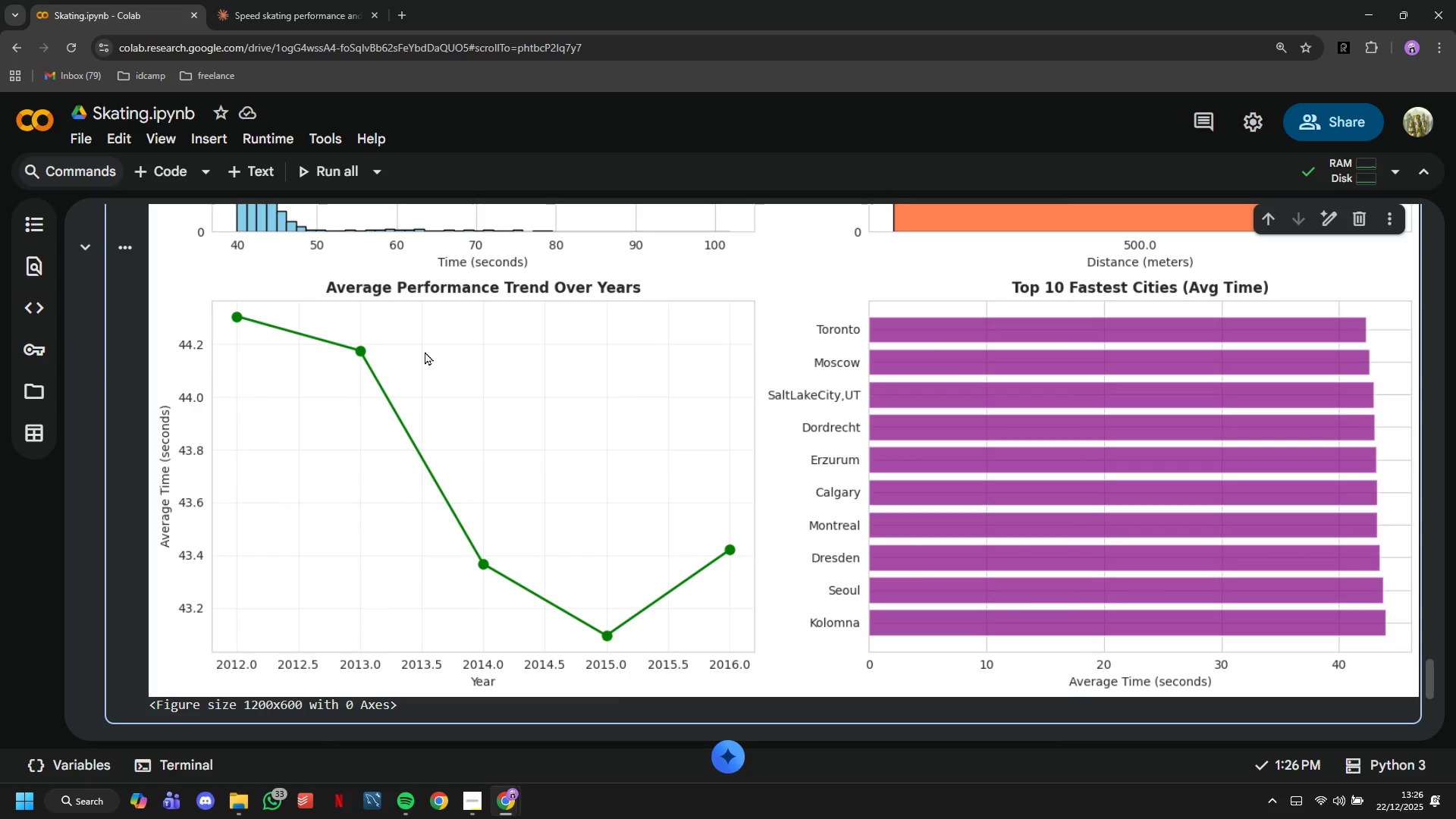 
scroll: coordinate [453, 410], scroll_direction: up, amount: 11.0
 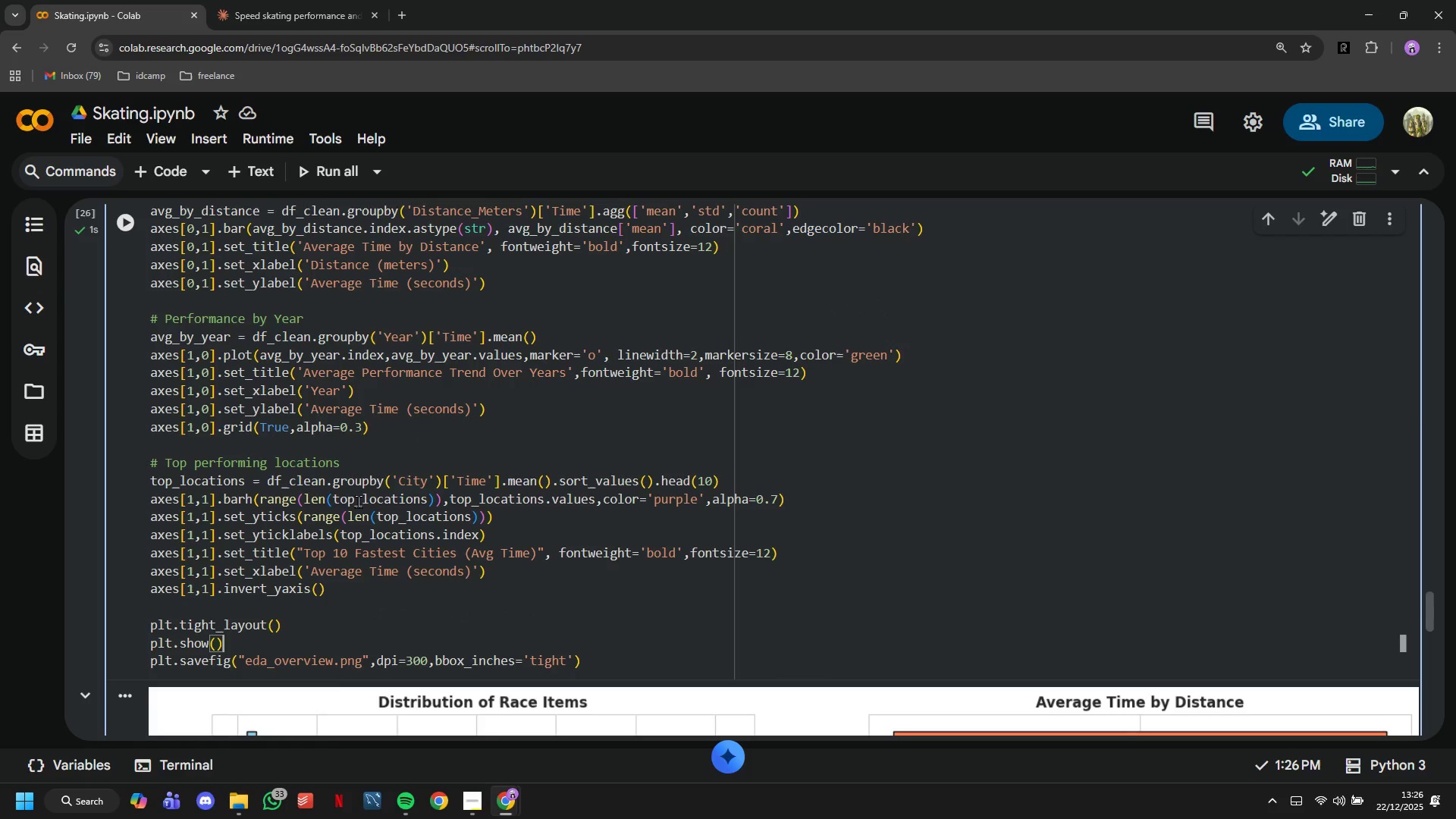 
scroll: coordinate [333, 526], scroll_direction: down, amount: 9.0
 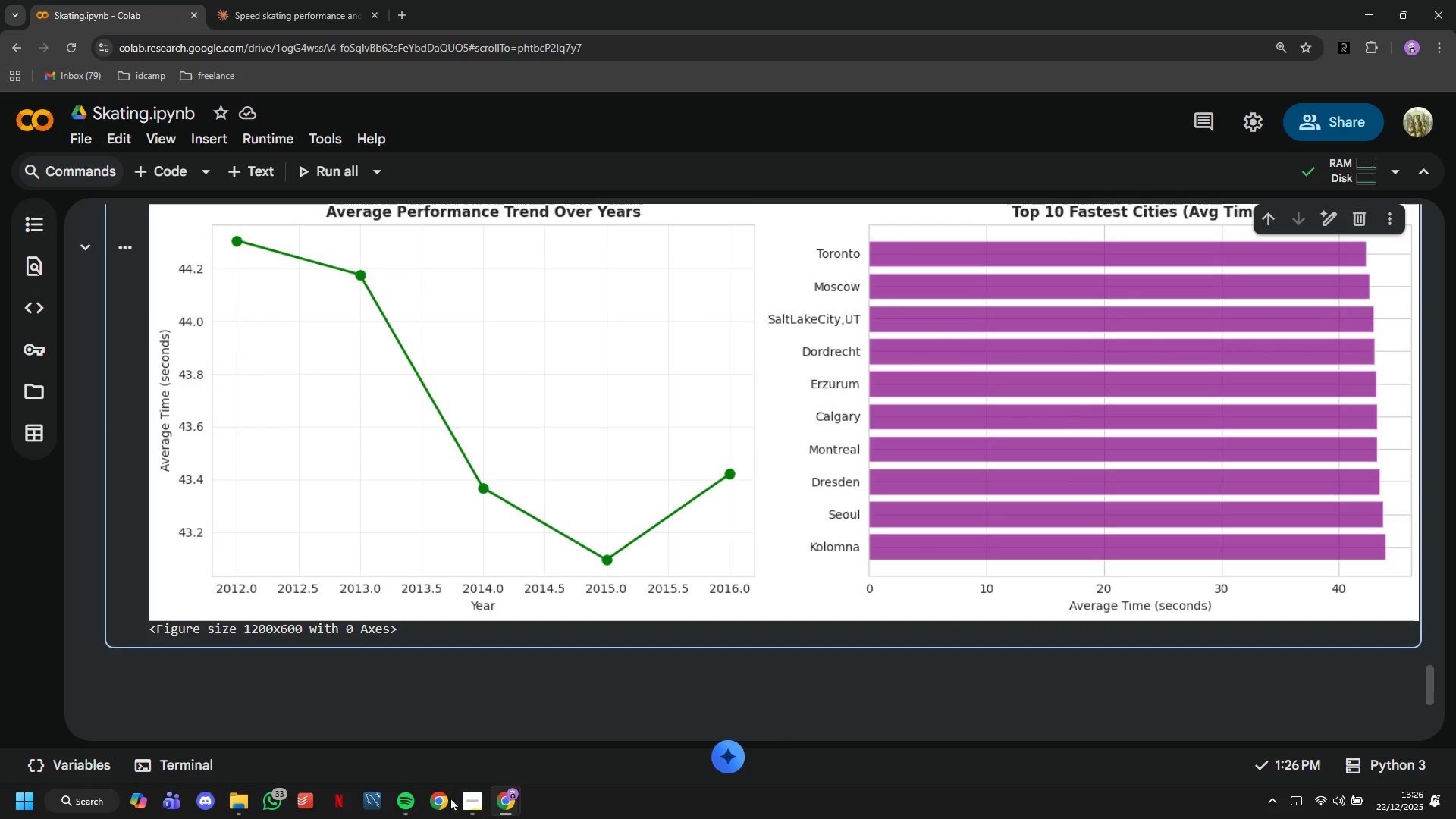 
wait(8.75)
 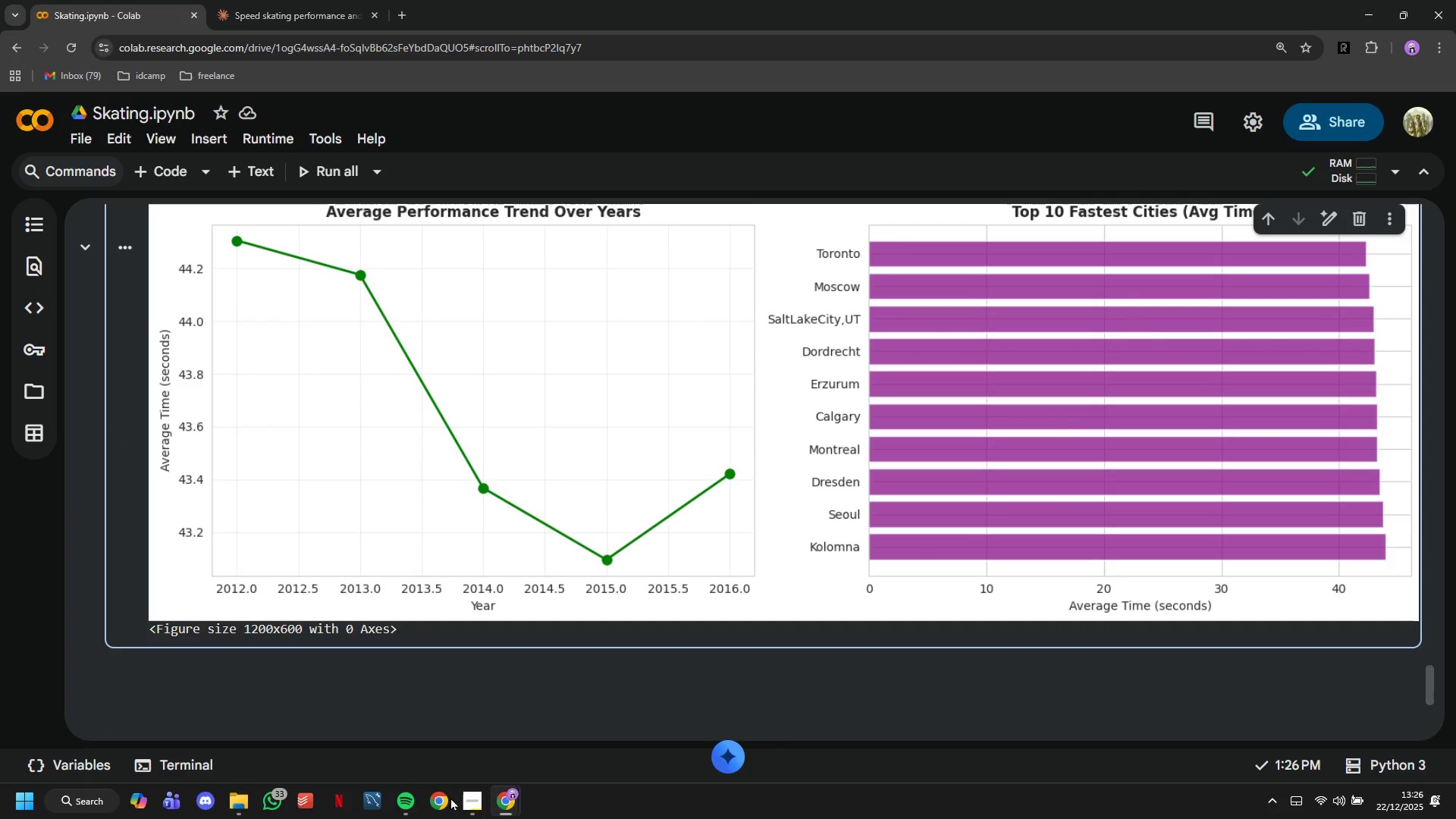 
left_click([39, 389])